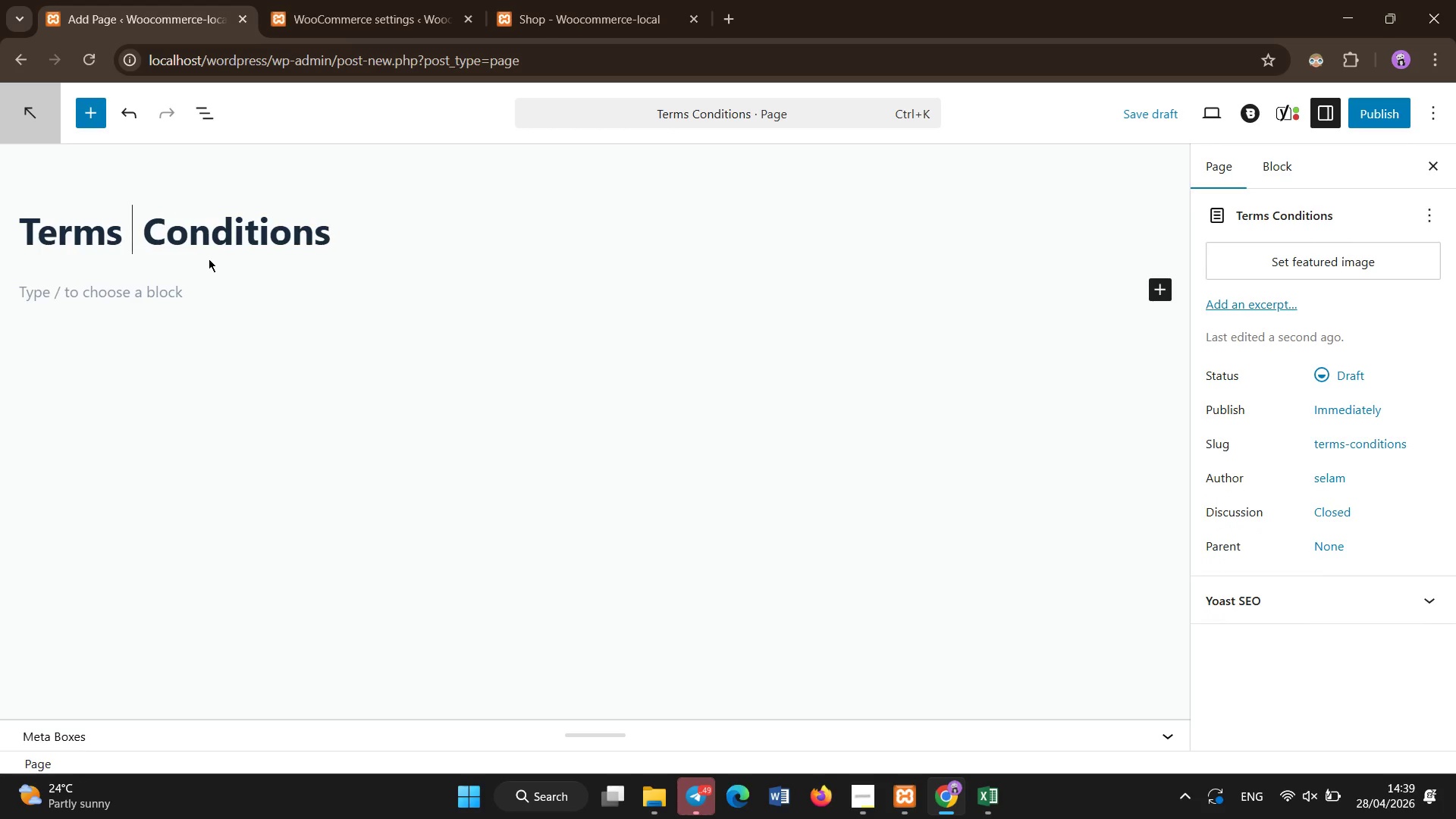 
key(Shift+7)
 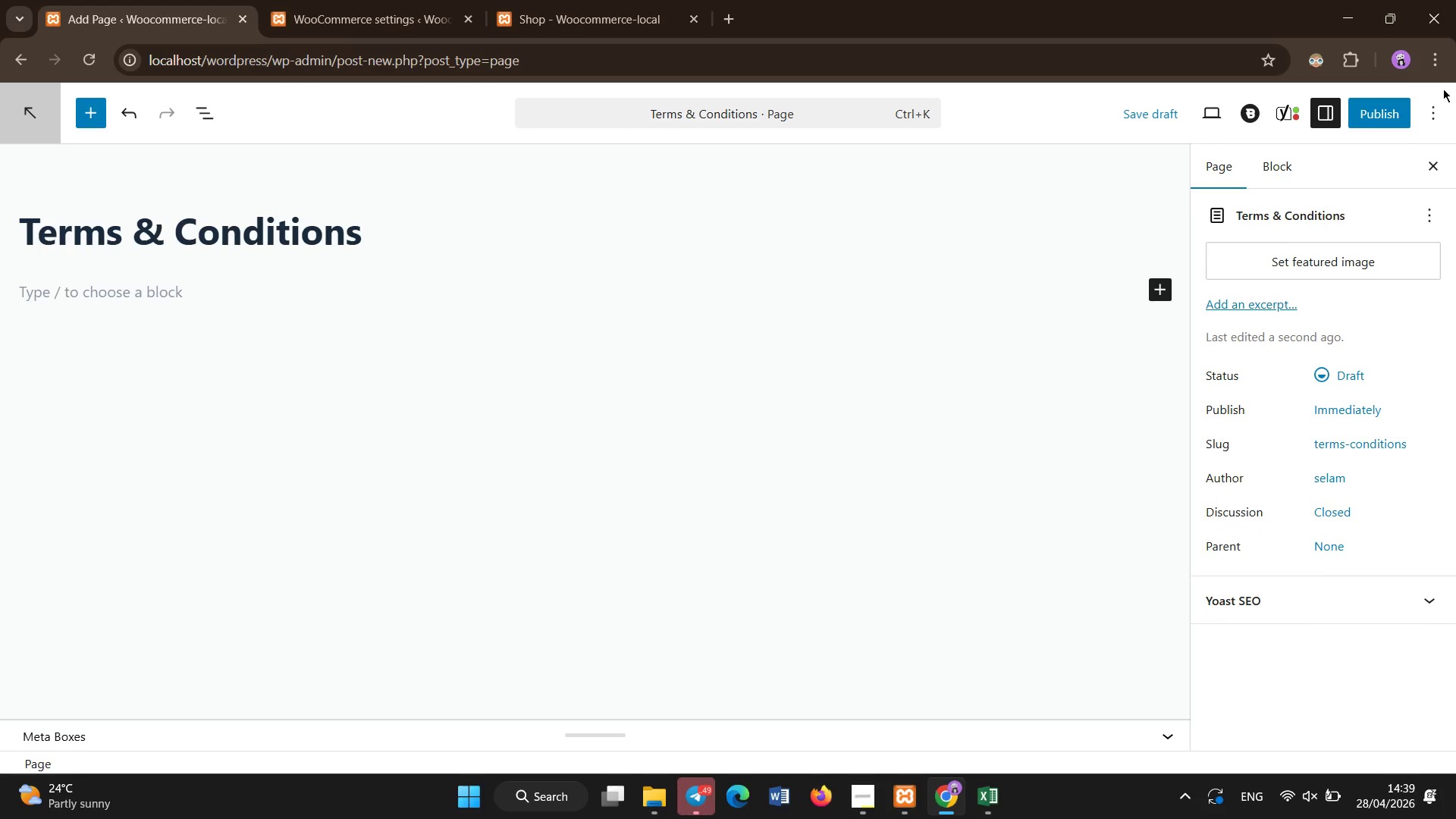 
left_click([1379, 111])
 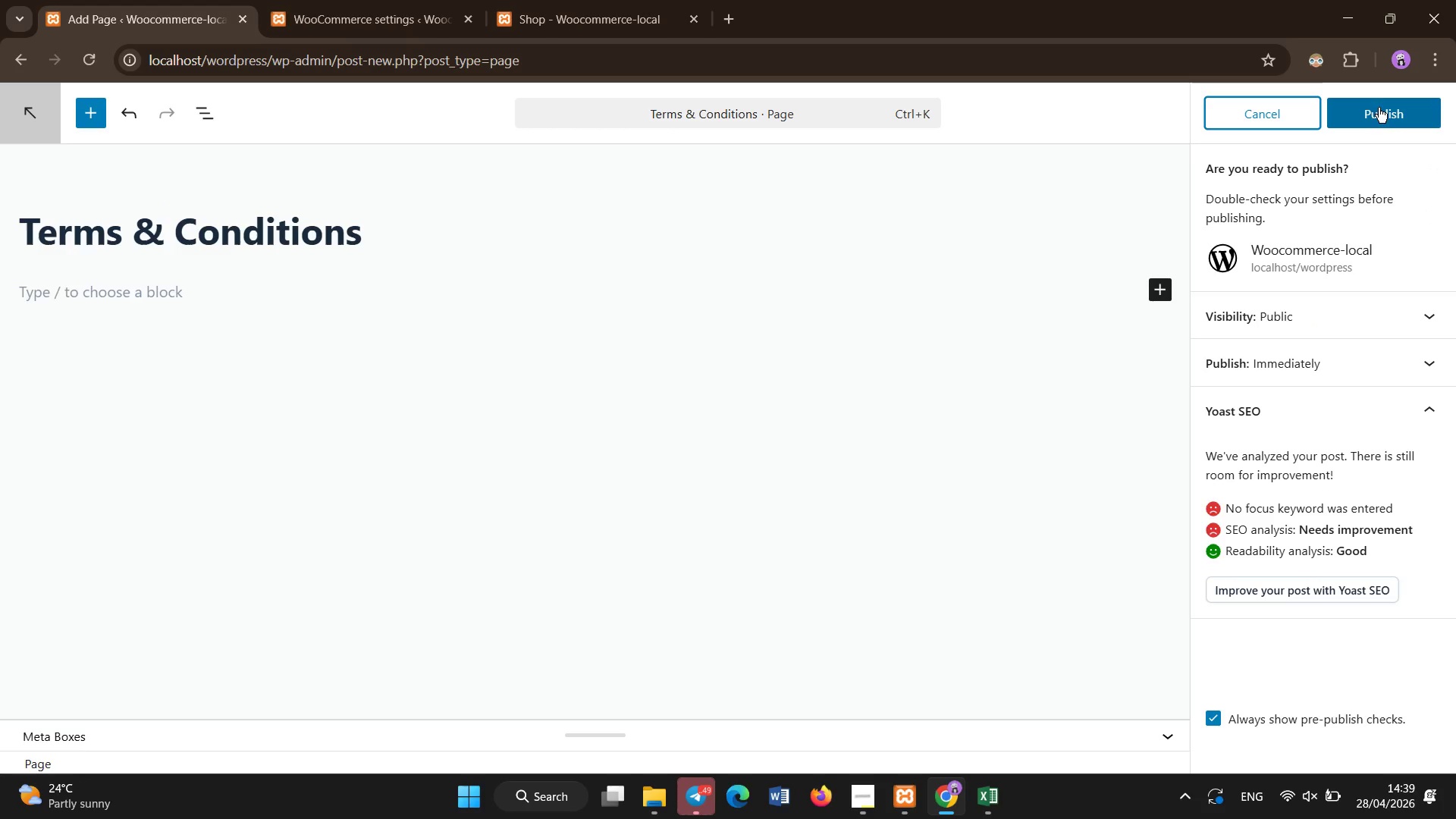 
left_click([1380, 106])
 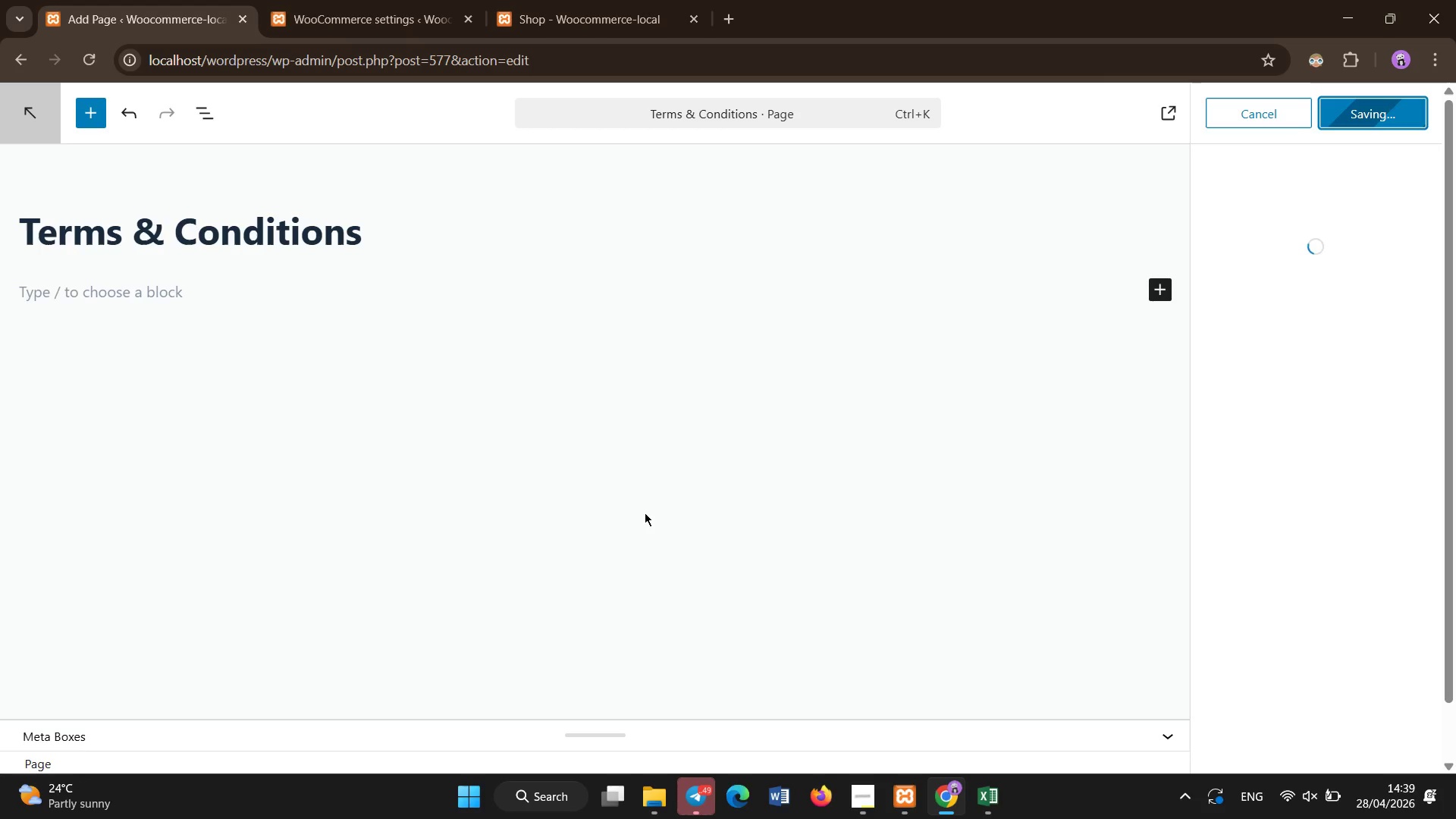 
wait(12.84)
 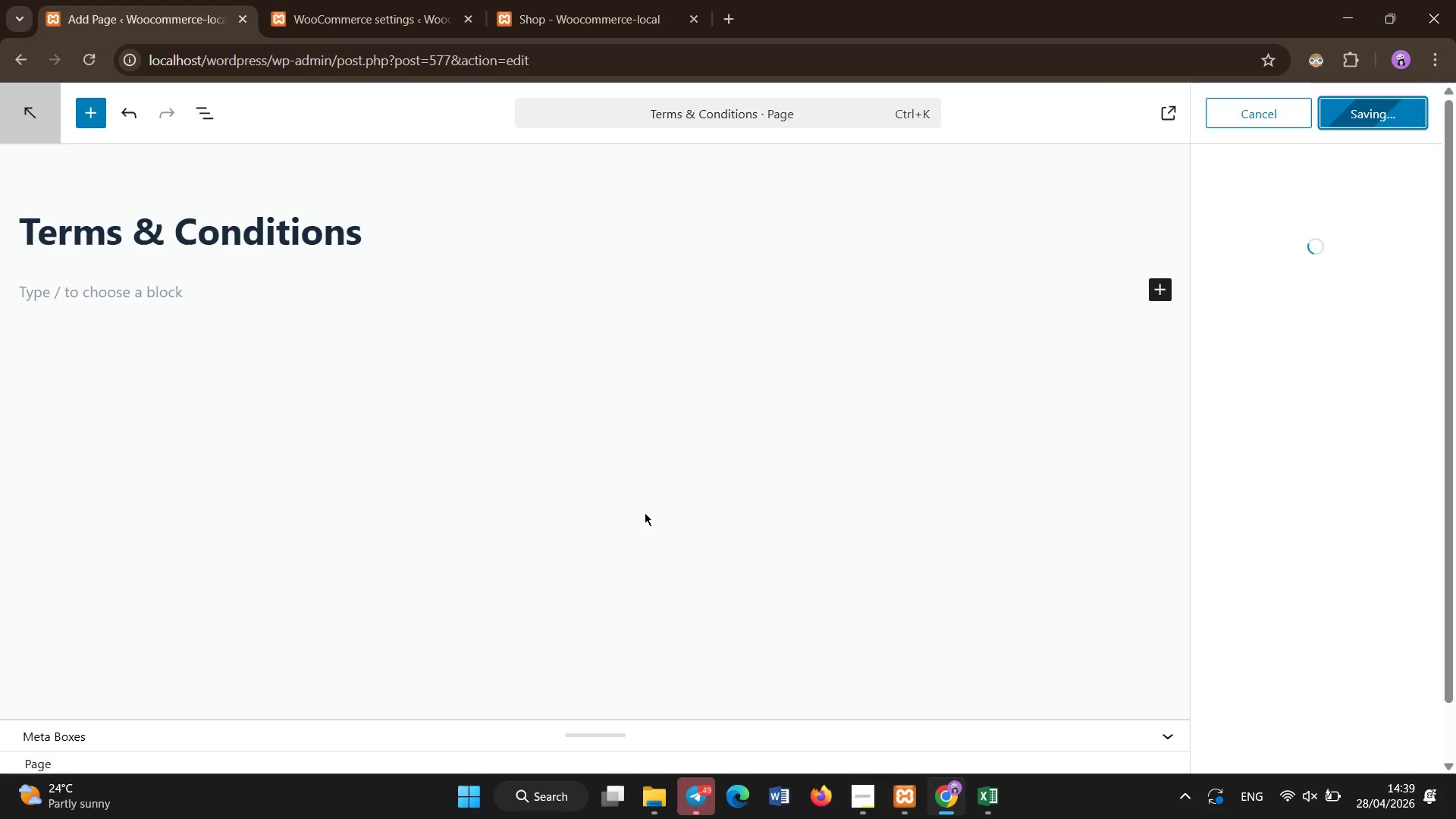 
left_click([325, 269])
 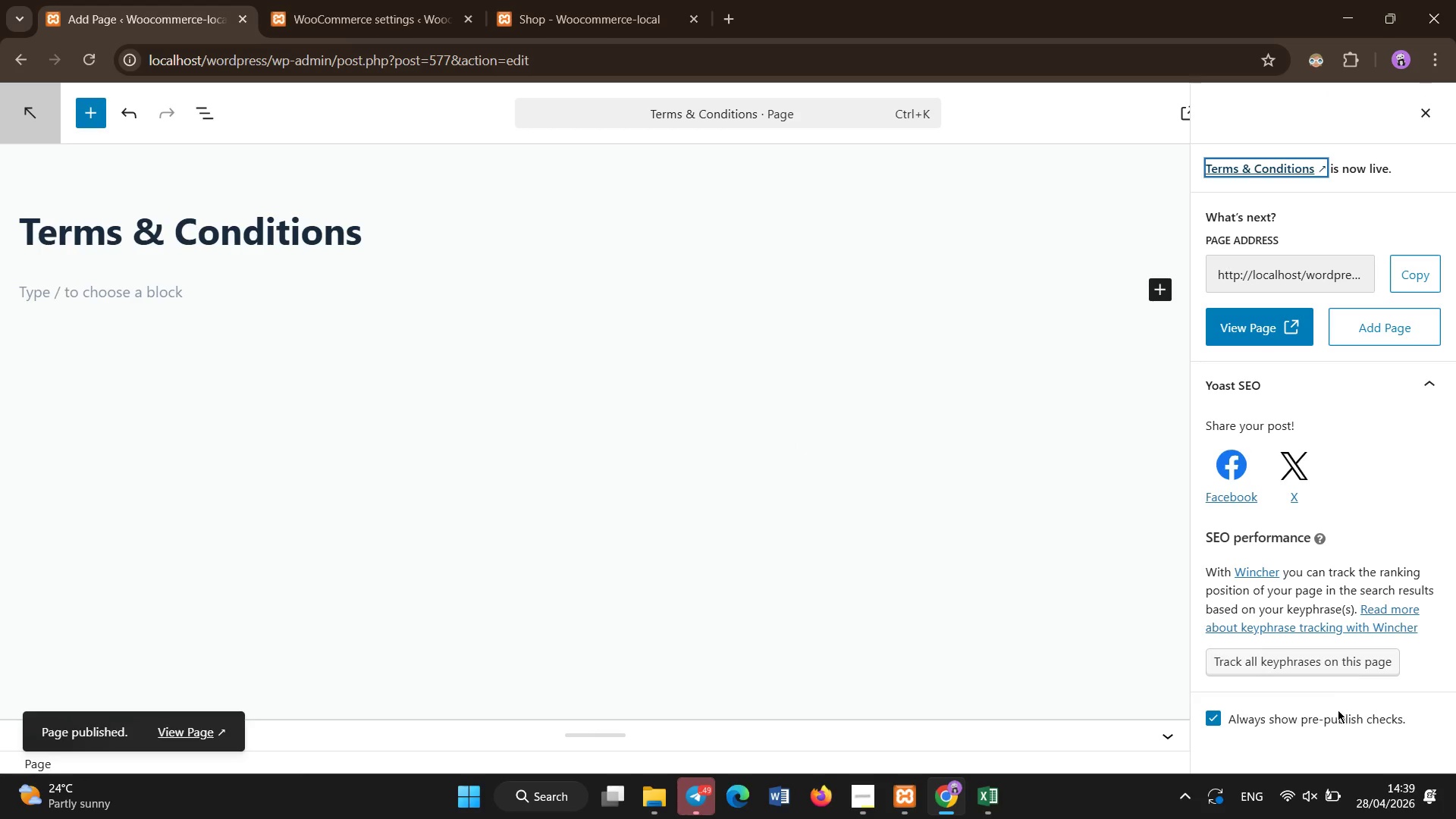 
scroll: coordinate [905, 488], scroll_direction: none, amount: 0.0
 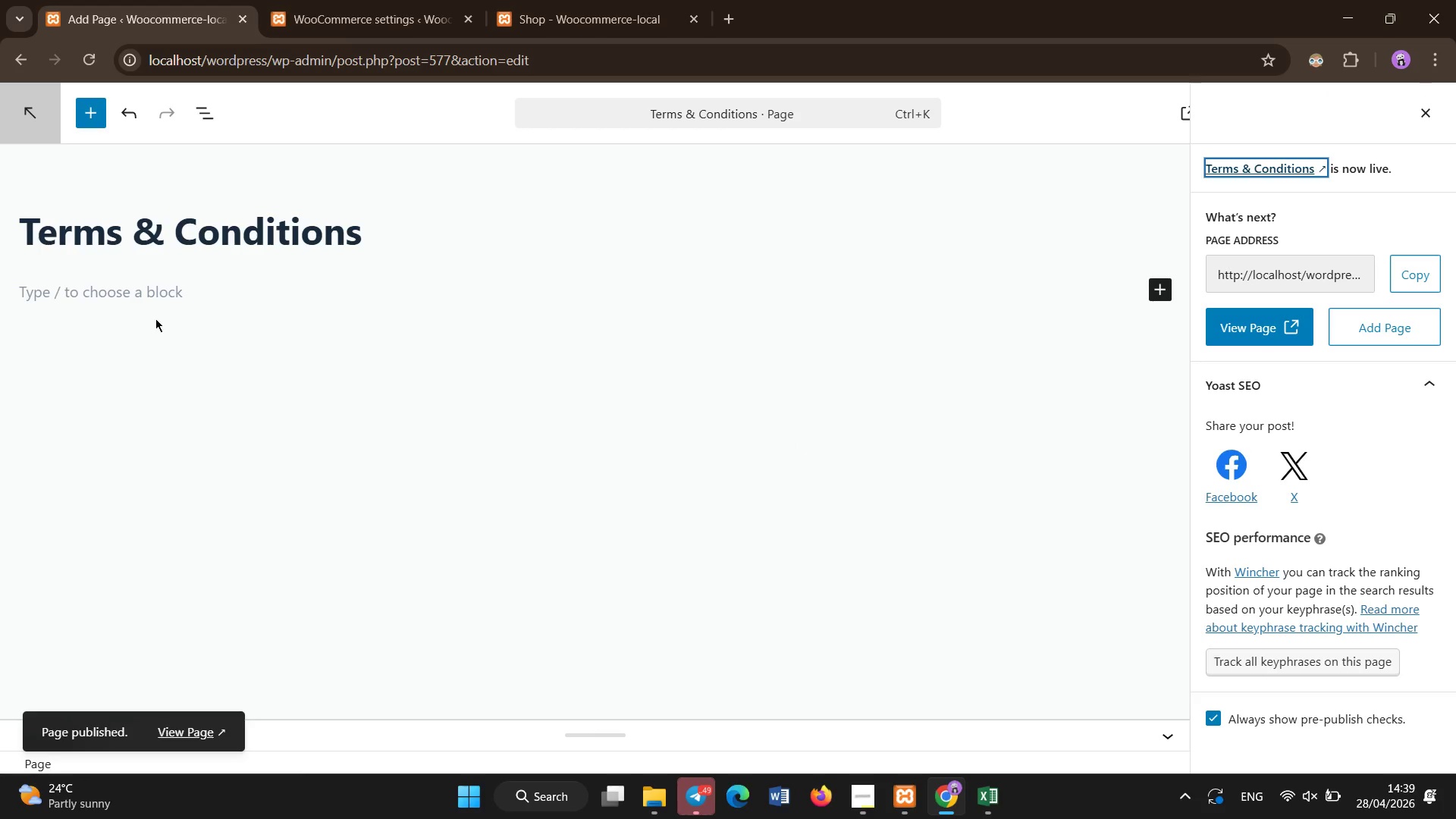 
left_click([162, 300])
 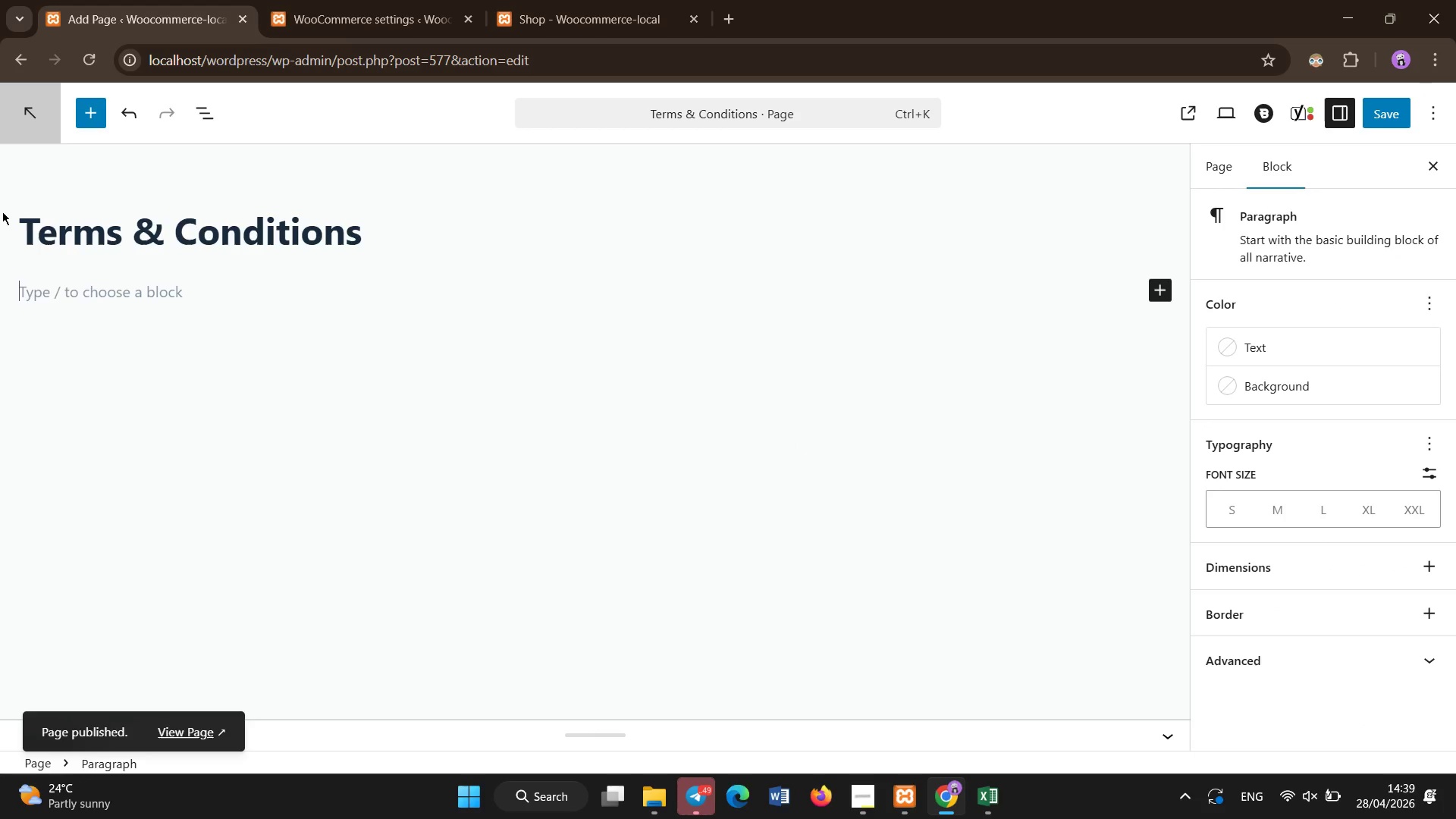 
left_click([367, 0])
 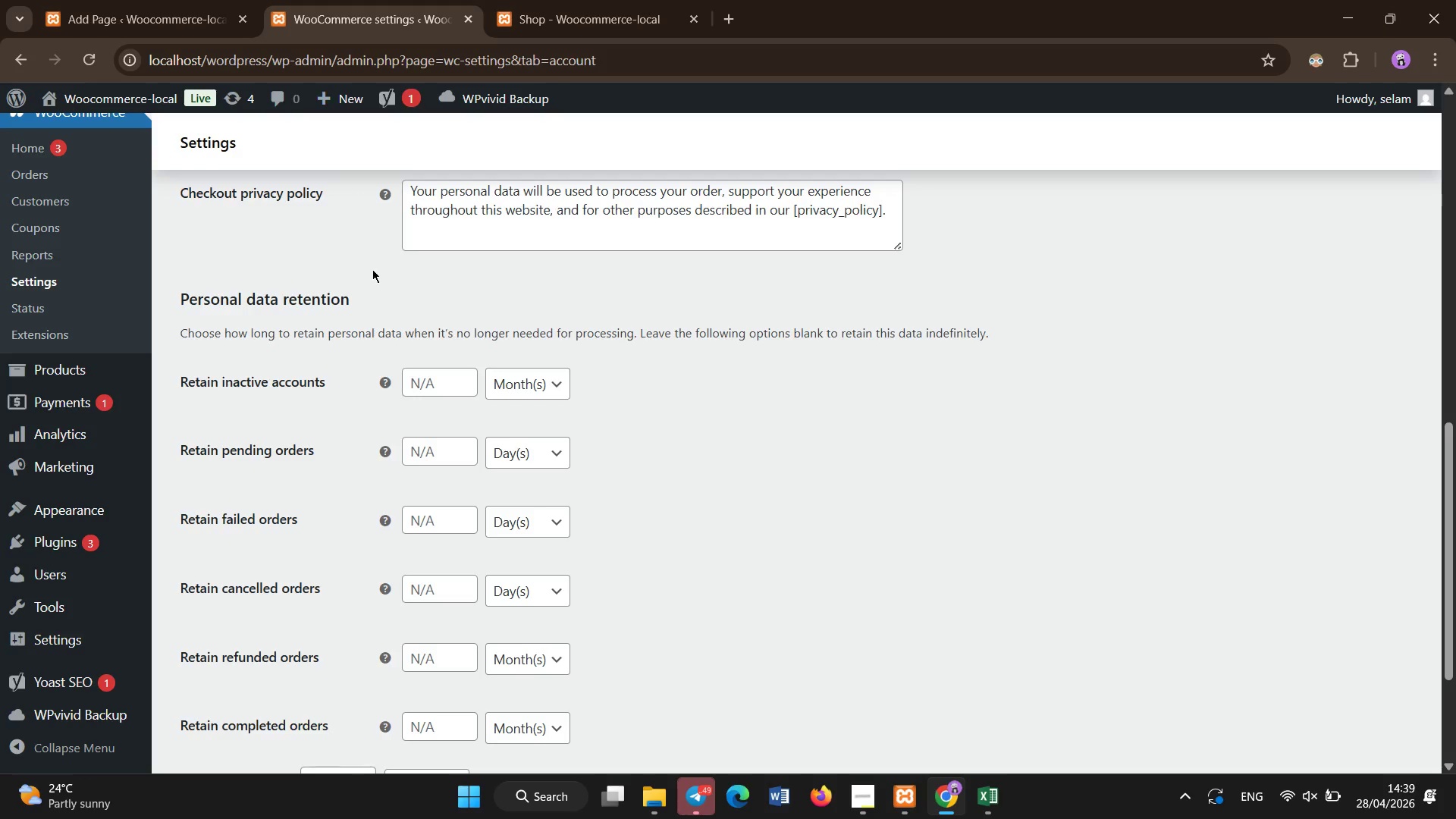 
left_click([601, 0])
 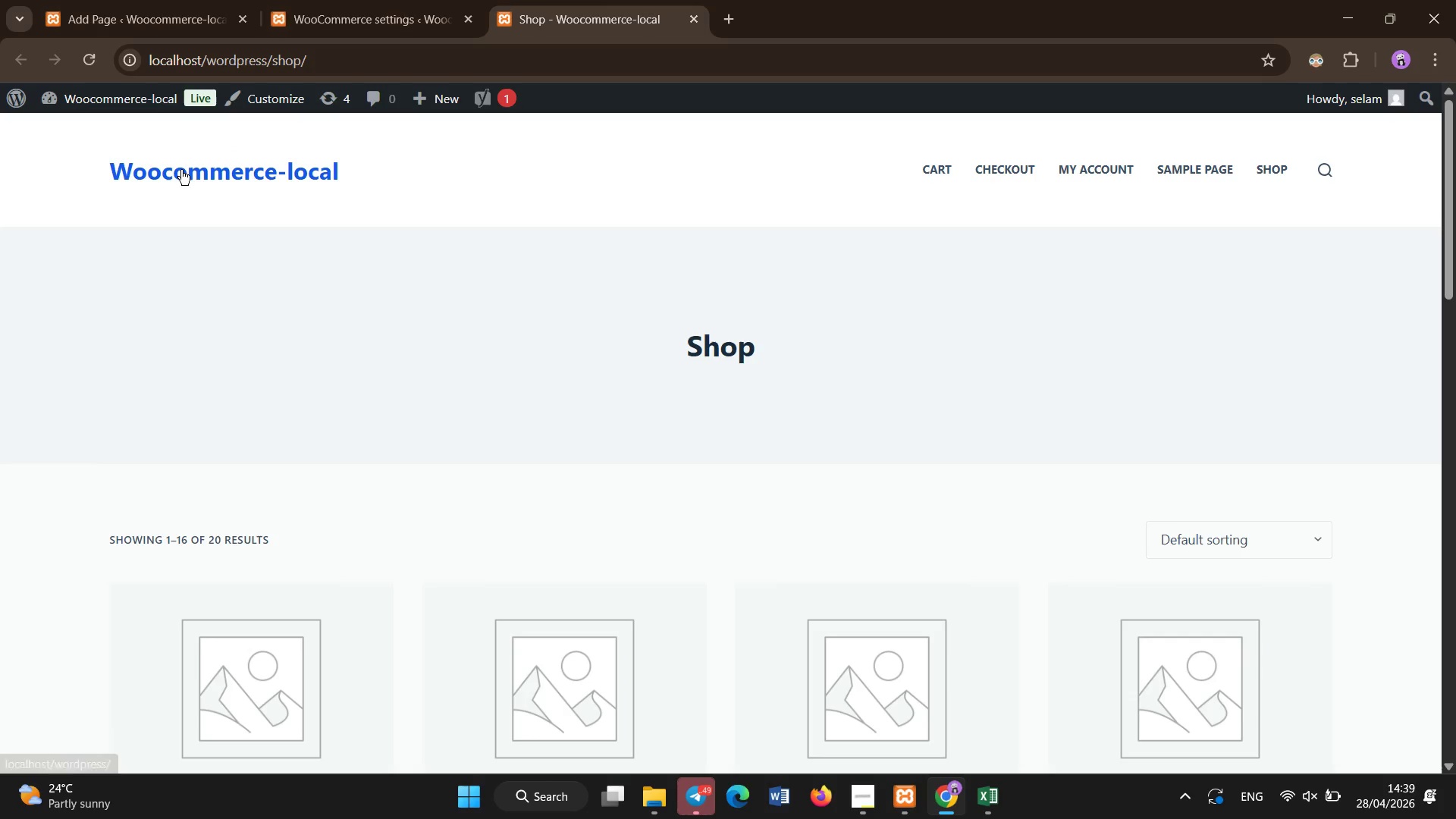 
left_click([230, 293])
 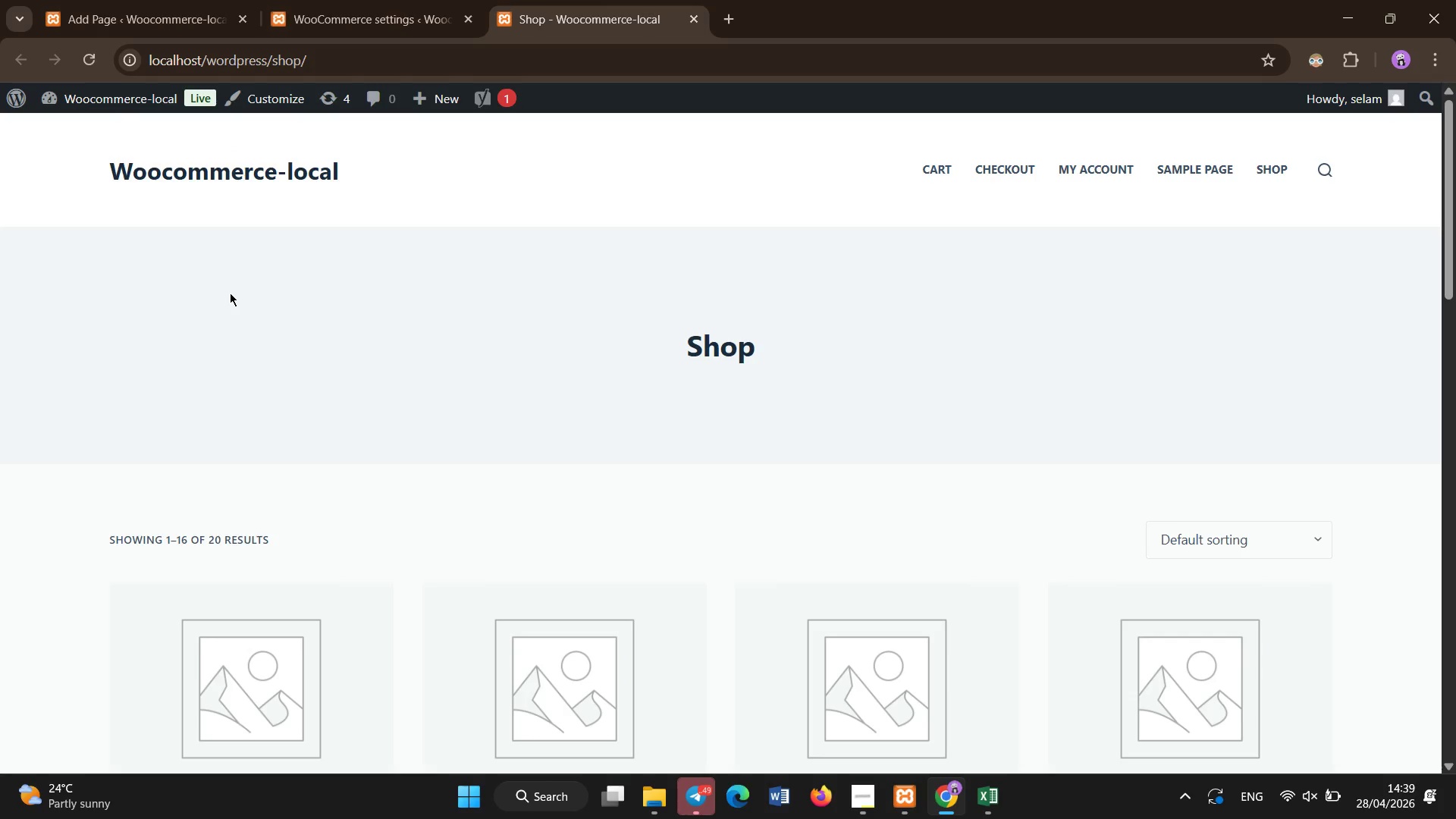 
key(Control+Shift+R)
 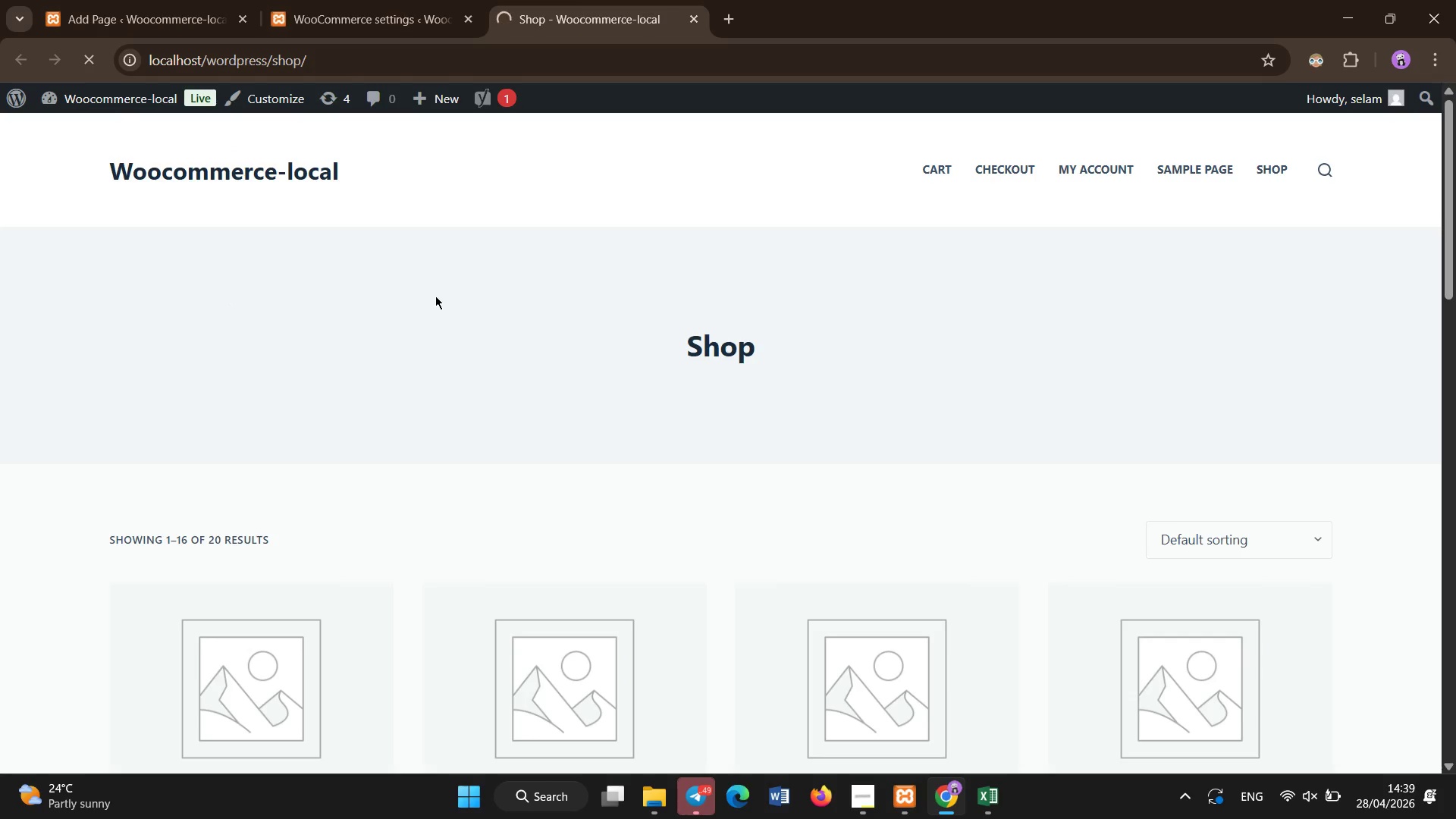 
scroll: coordinate [435, 296], scroll_direction: down, amount: 4.0
 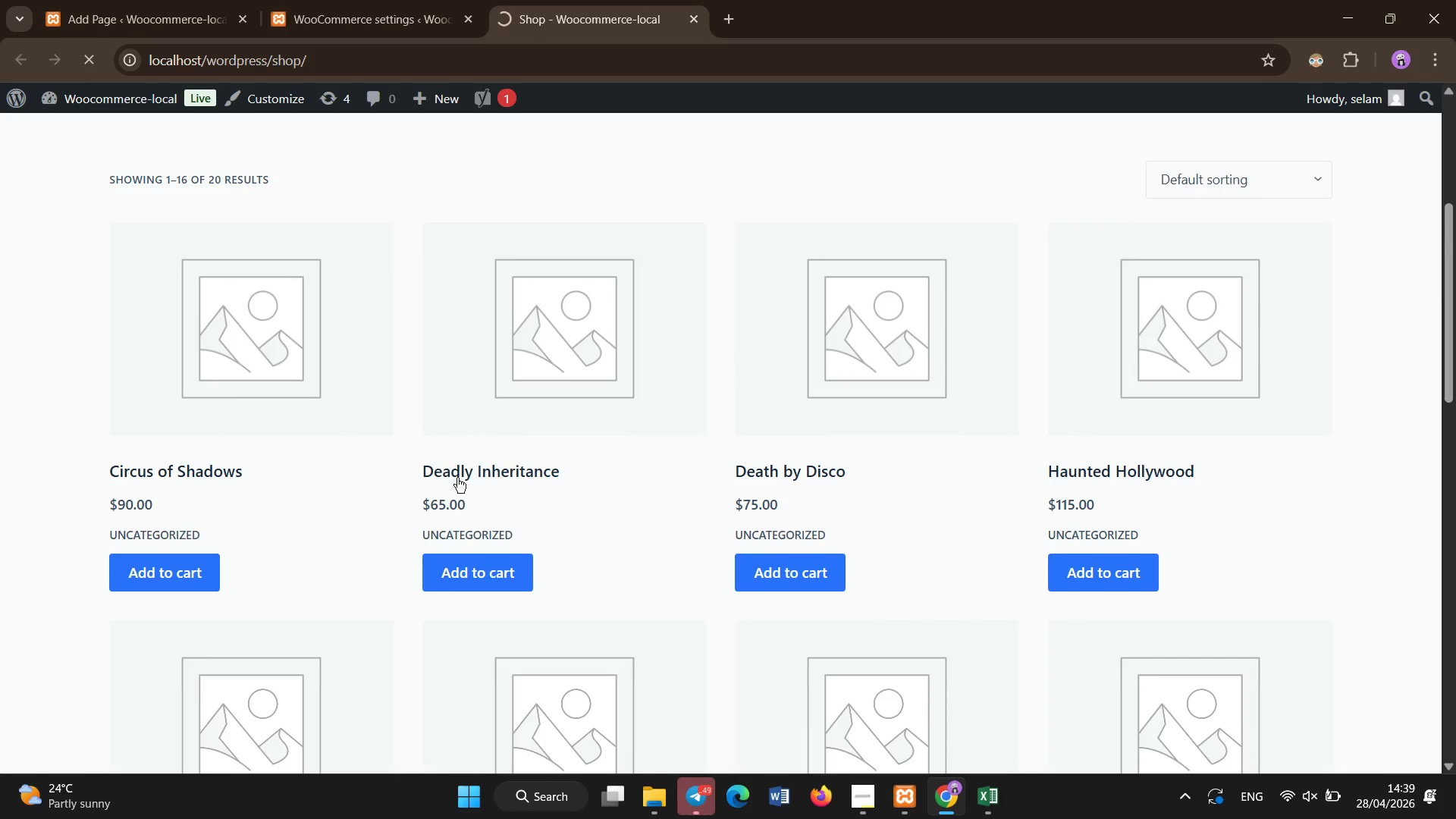 
scroll: coordinate [908, 462], scroll_direction: up, amount: 2.0
 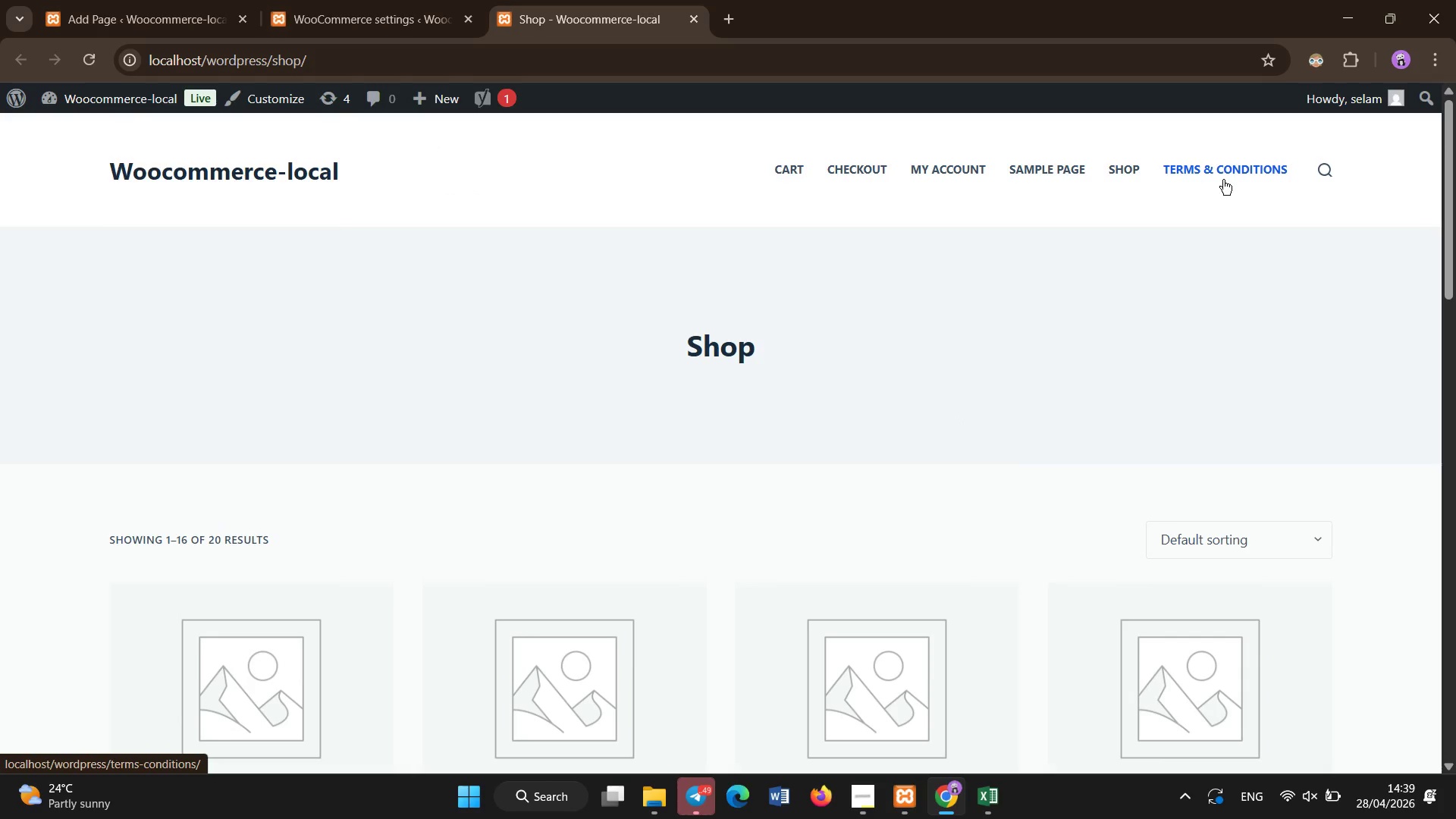 
left_click([1216, 170])
 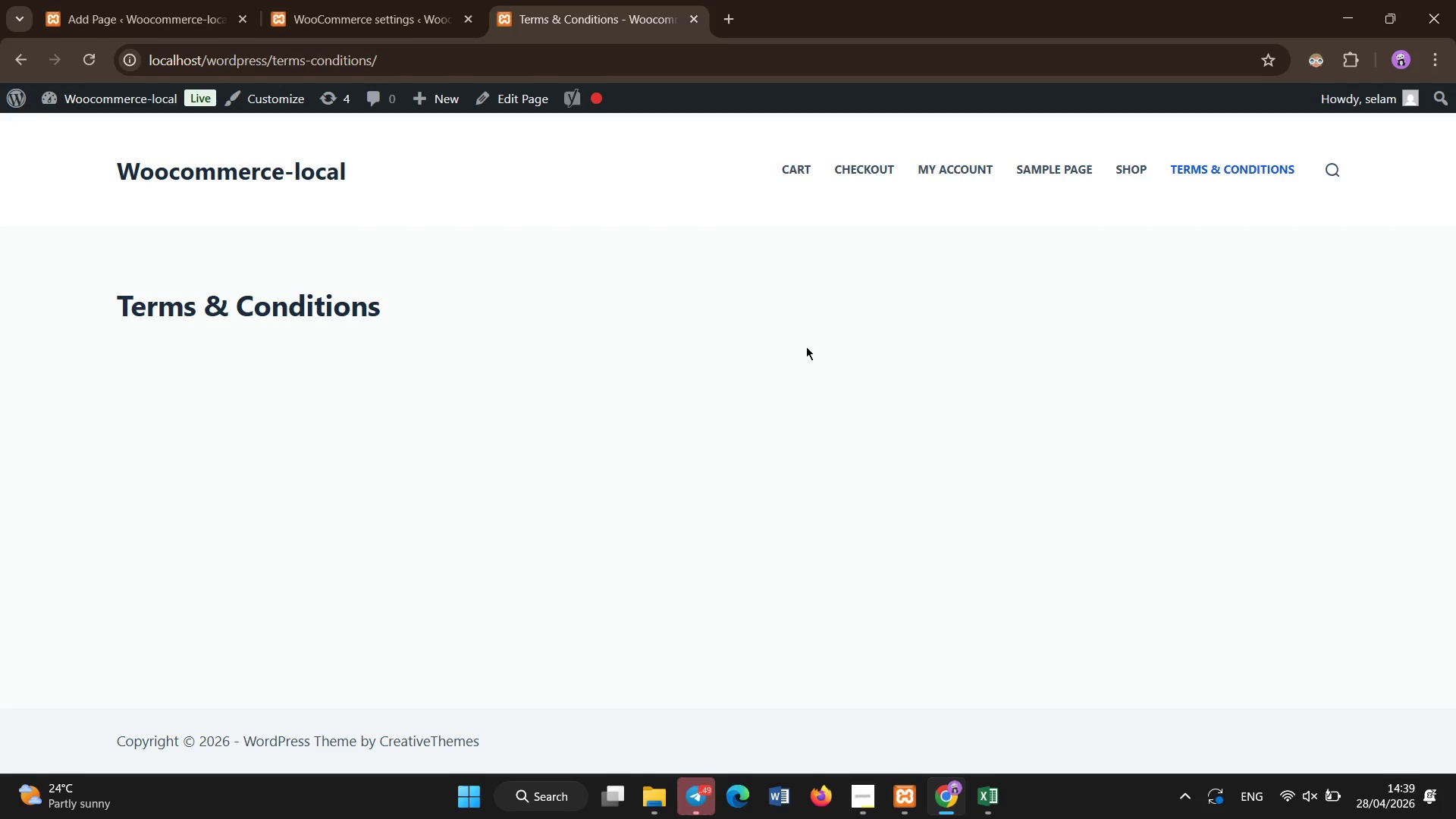 
left_click([153, 0])
 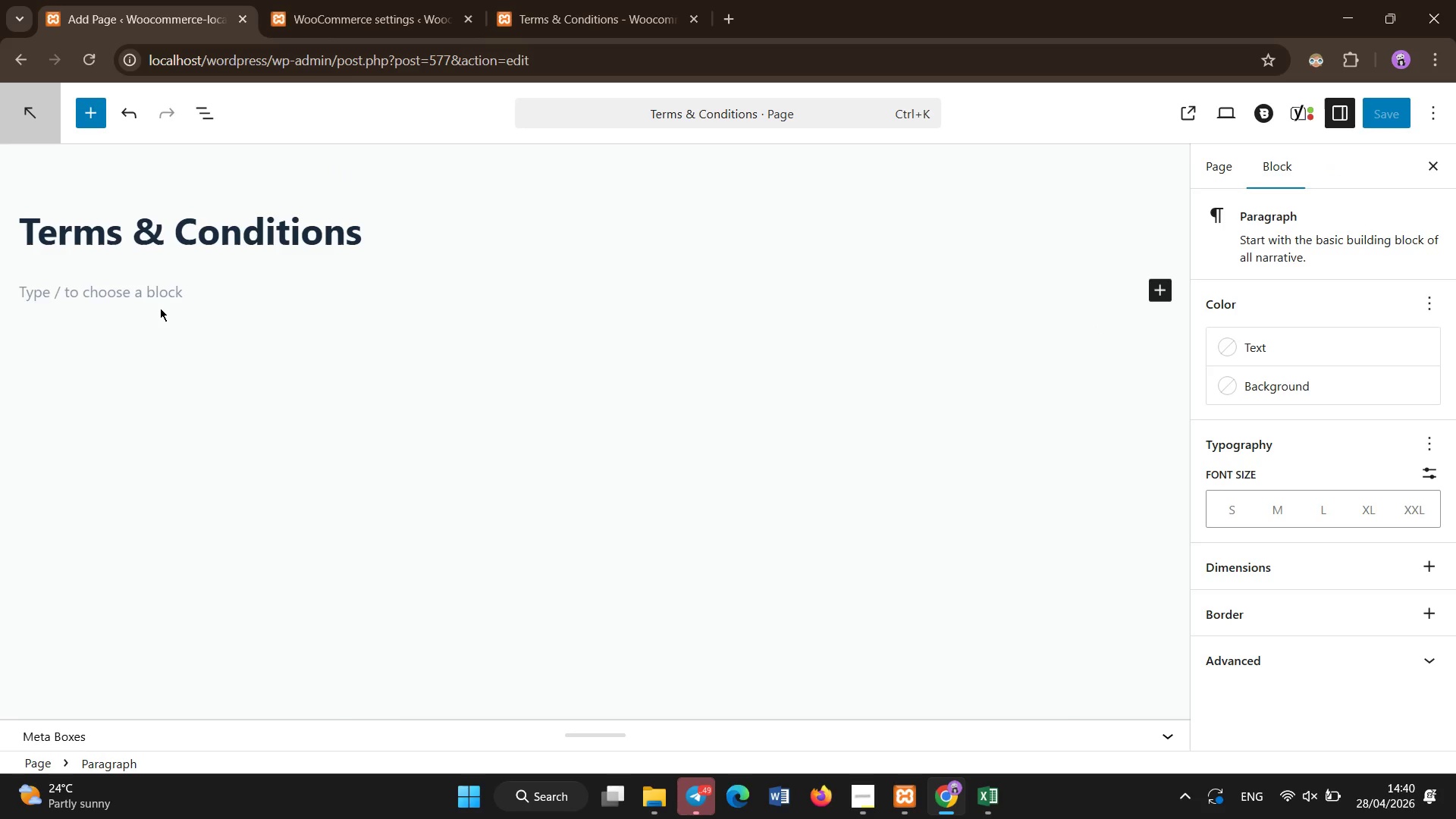 
left_click([148, 293])
 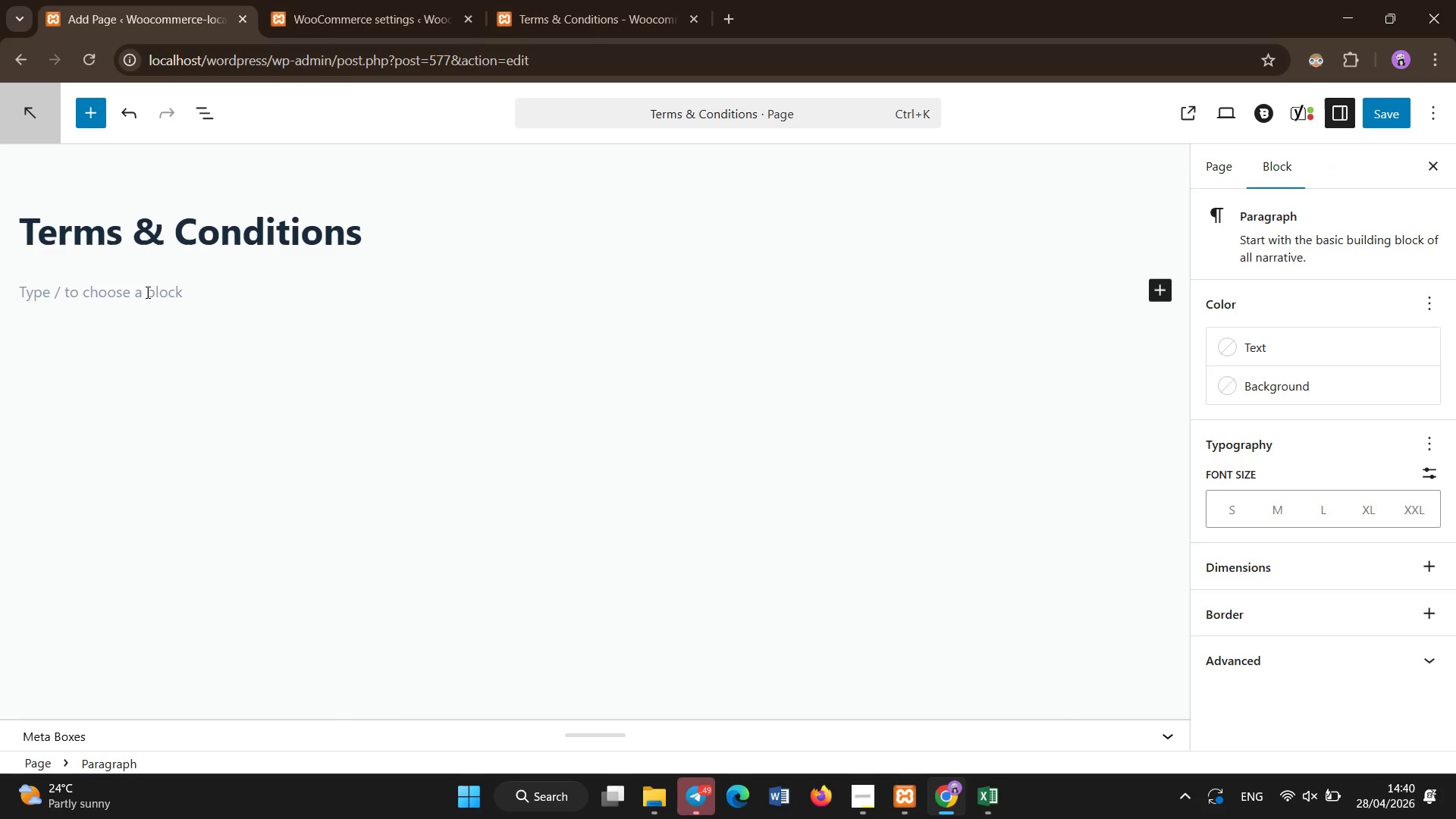 
wait(6.55)
 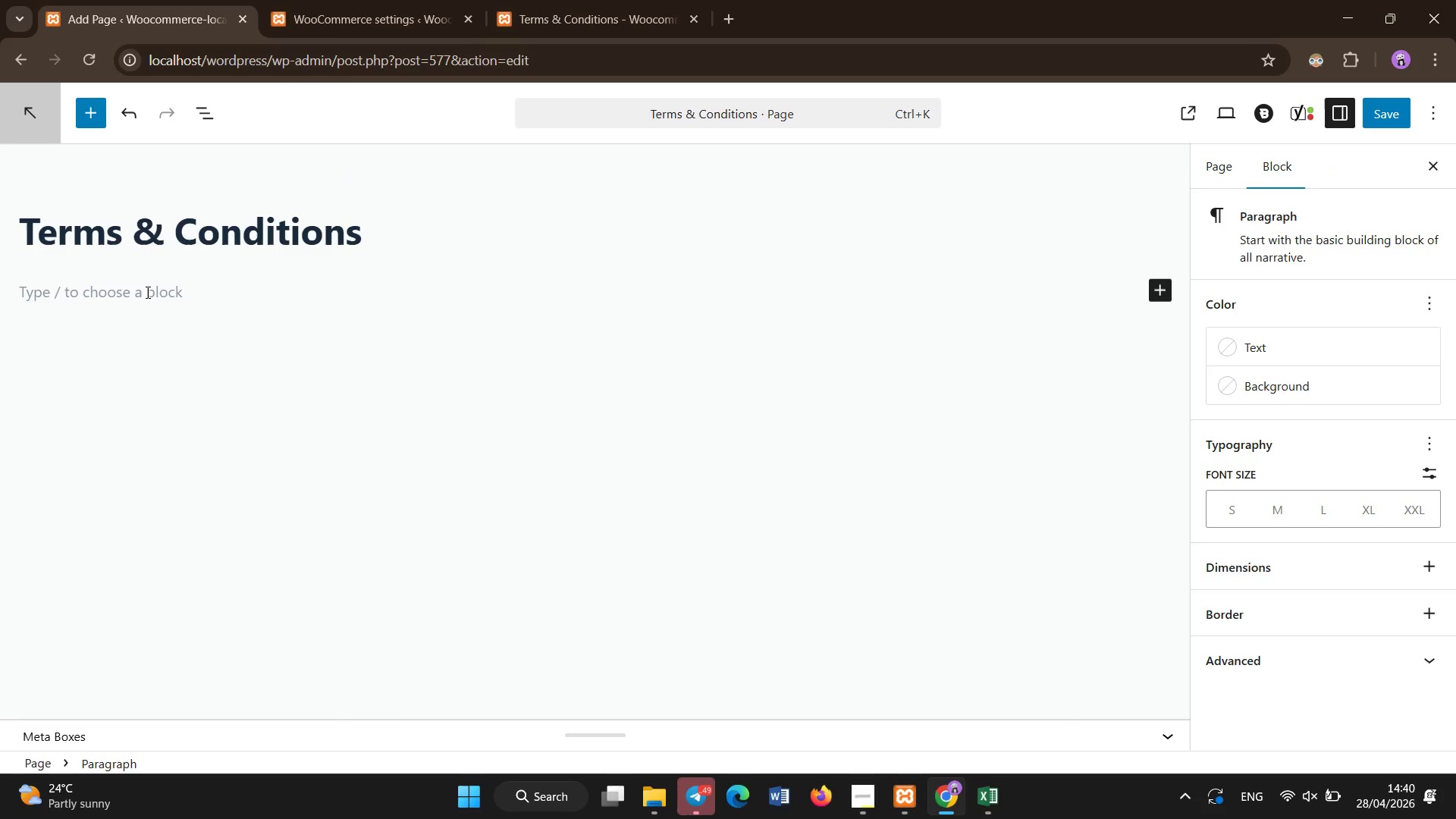 
type(Booking Agreemnt)
key(Backspace)
key(Backspace)
key(Backspace)
type(ment)
 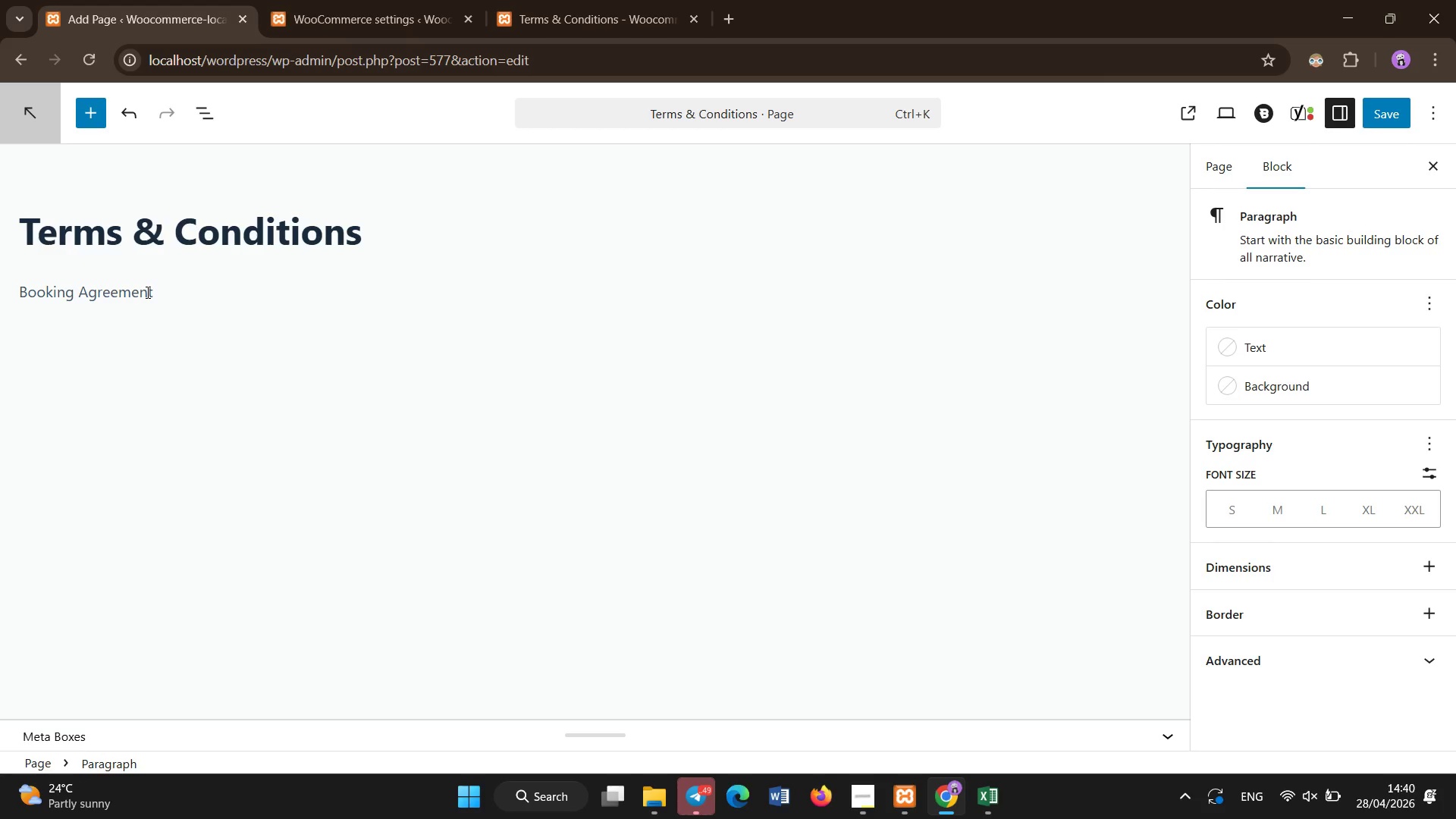 
key(Enter)
 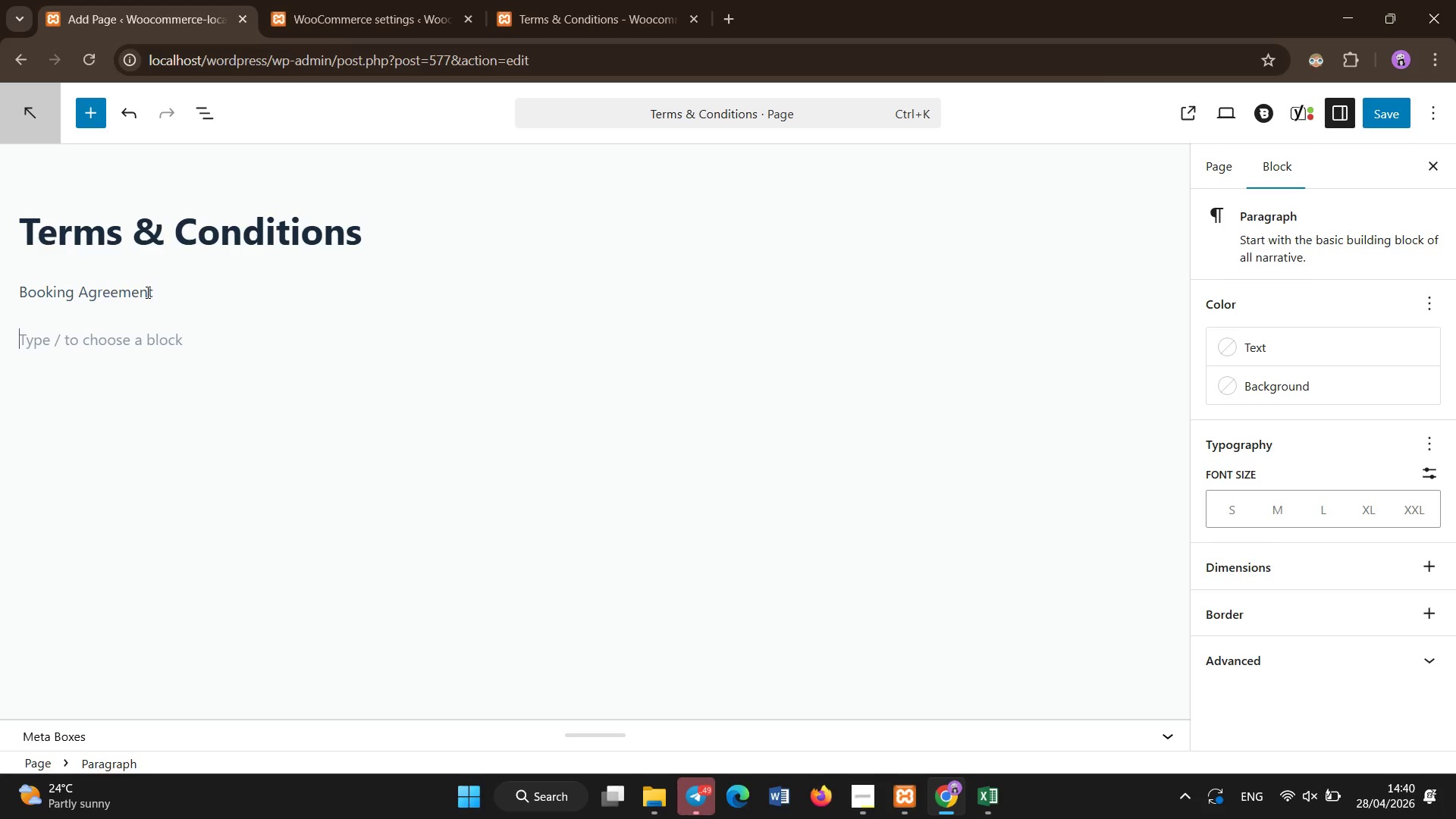 
key(Backspace)
type( - All bookings are sub)
key(Backspace)
type(ject a)
key(Backspace)
type(to availability and confirmations.)
 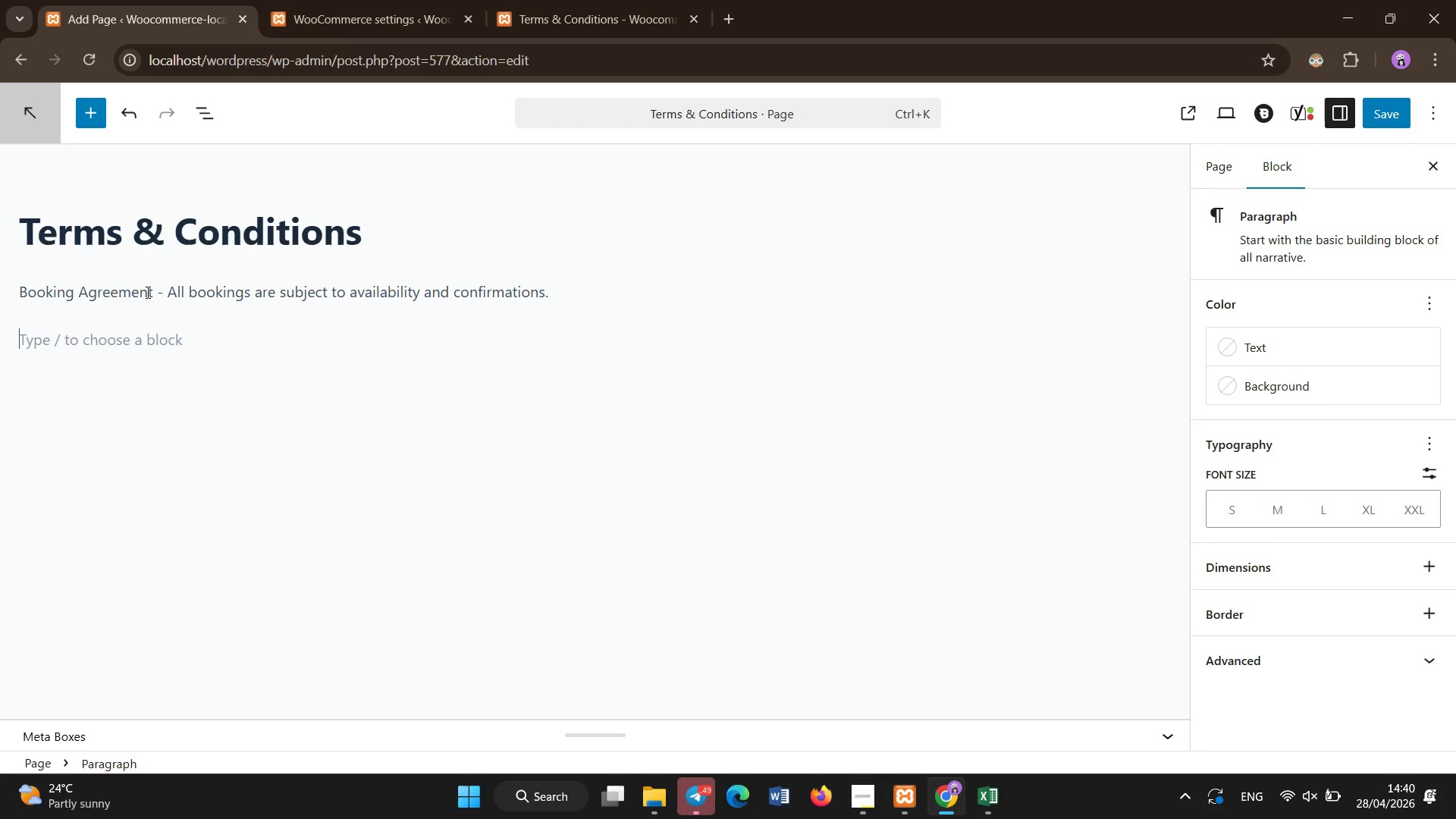 
 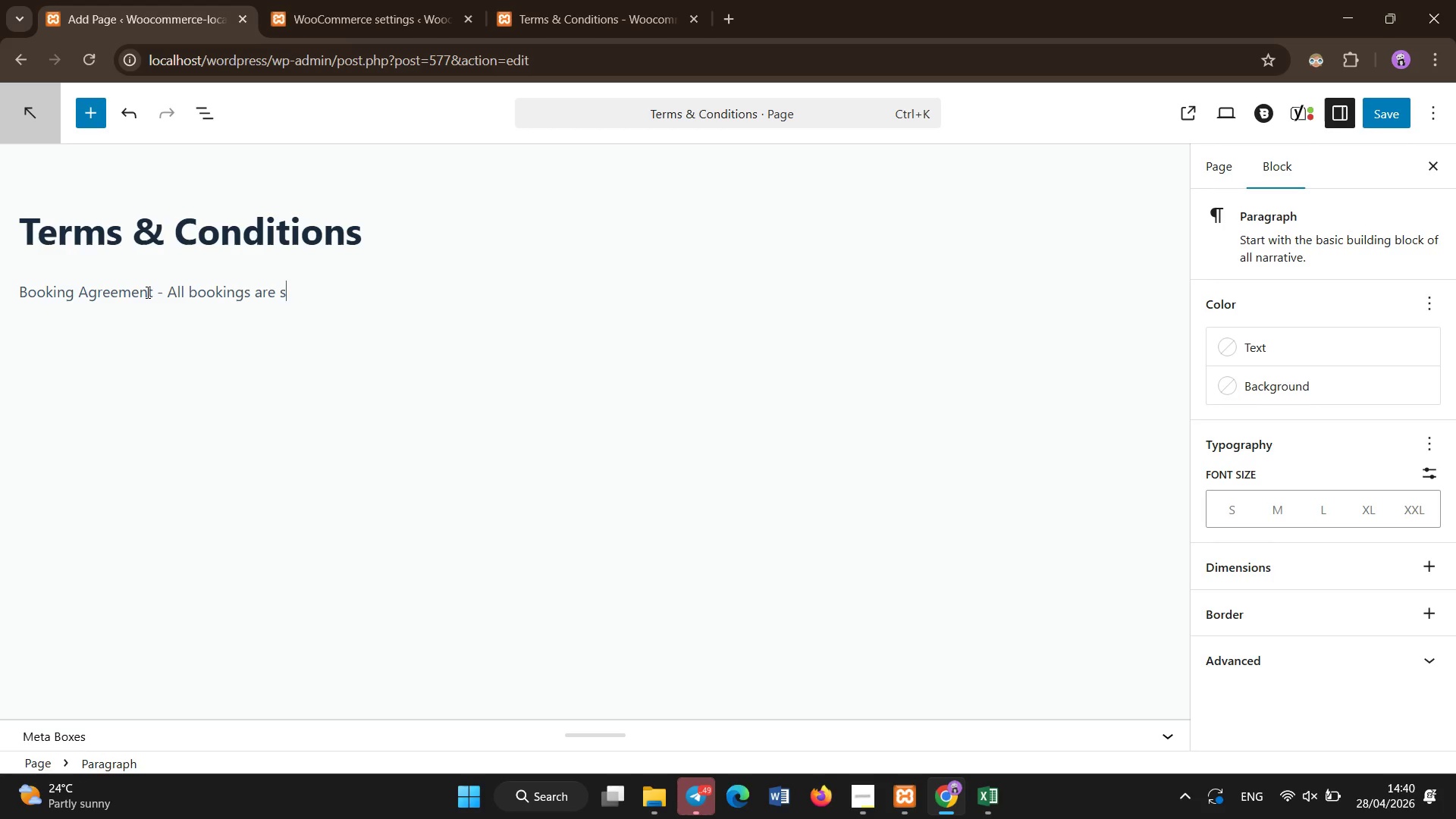 
key(Enter)
 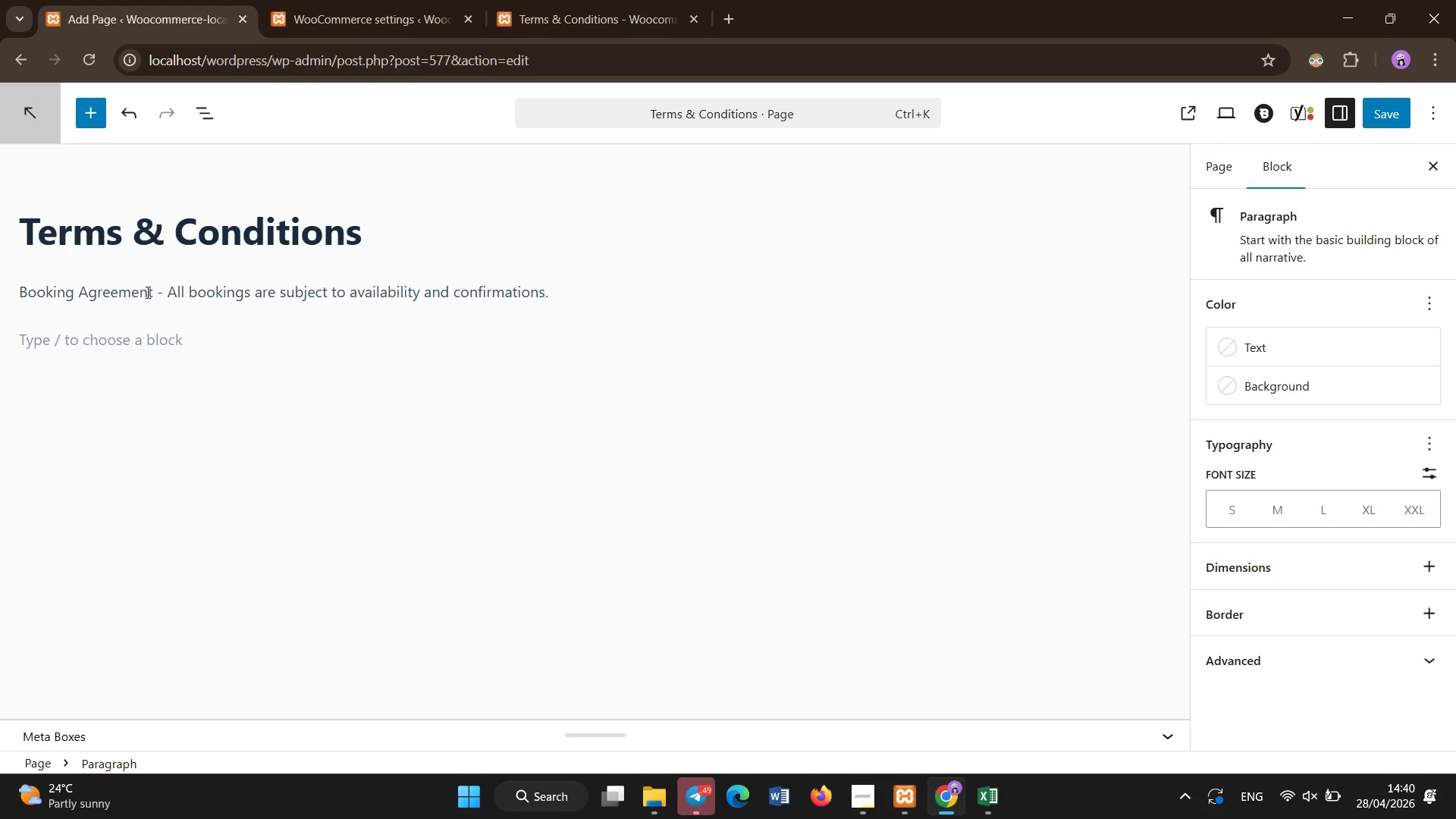 
type(Customer Responsibility - {)
key(Backspace)
type(Participants must foloow e)
key(Backspace)
key(Backspace)
key(Backspace)
key(Backspace)
key(Backspace)
type(low ecen)
key(Backspace)
key(Backspace)
key(Backspace)
type(vent rules and staff instructions.)
 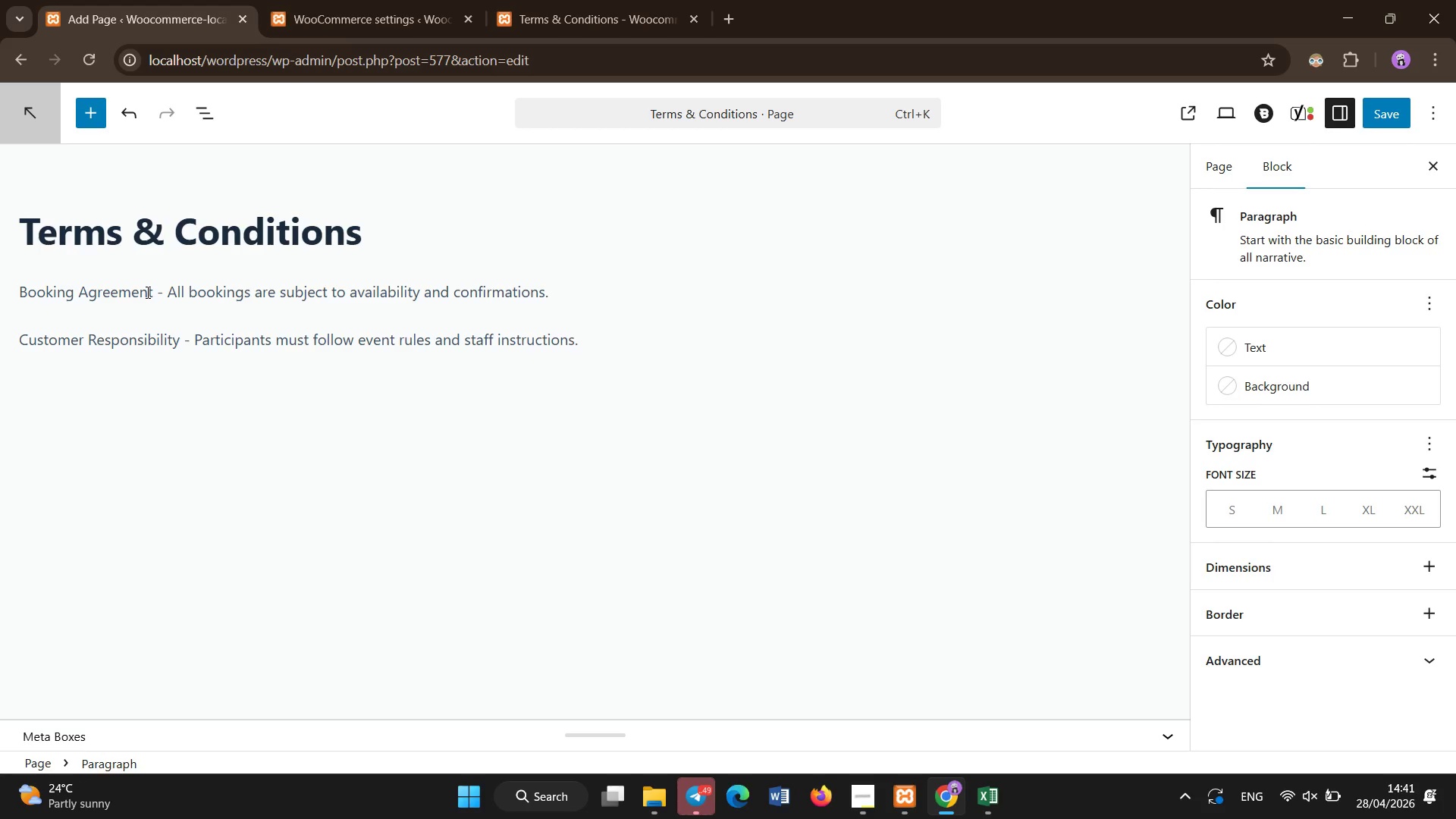 
left_click([1390, 114])
 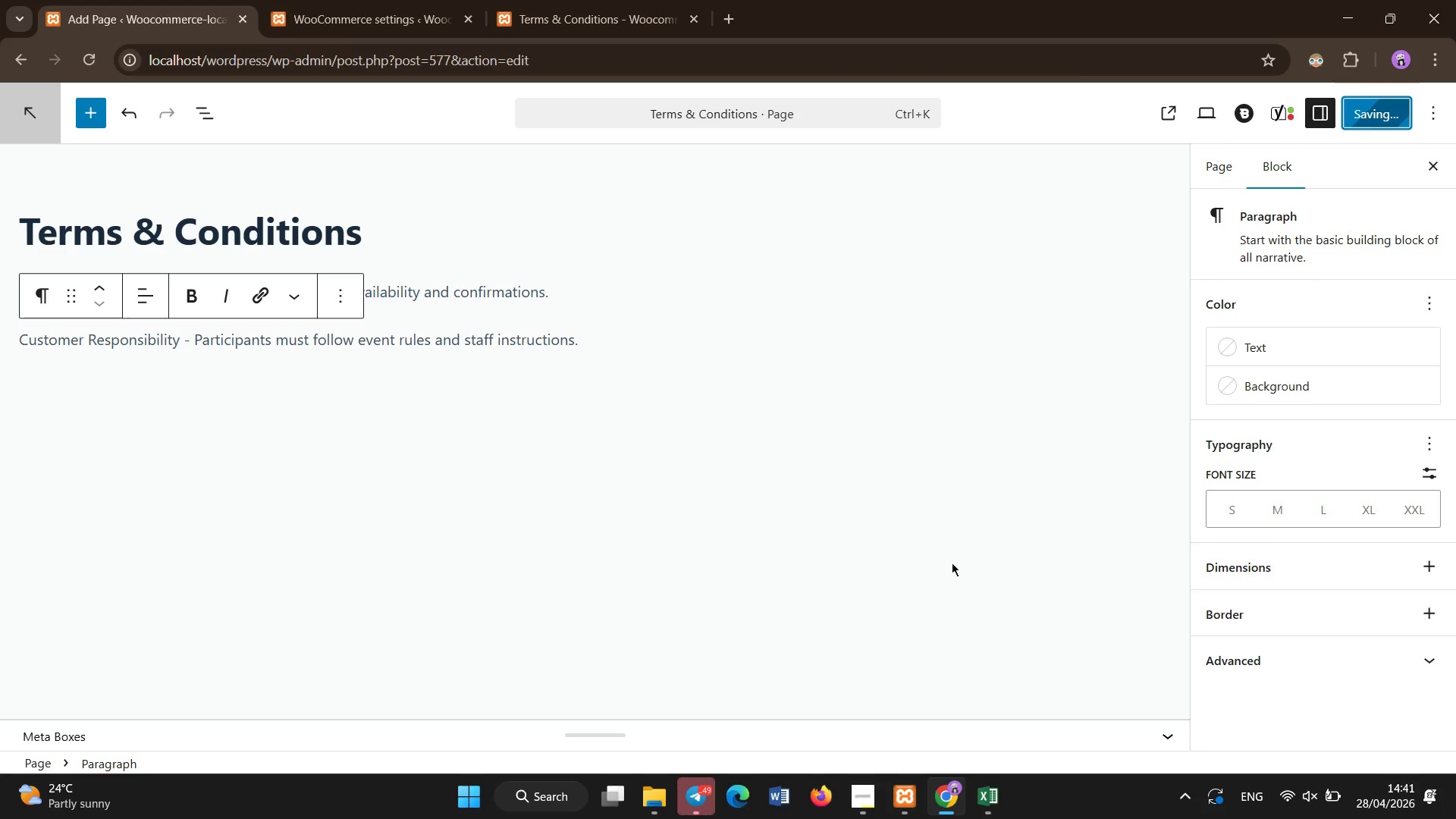 
left_click([703, 567])
 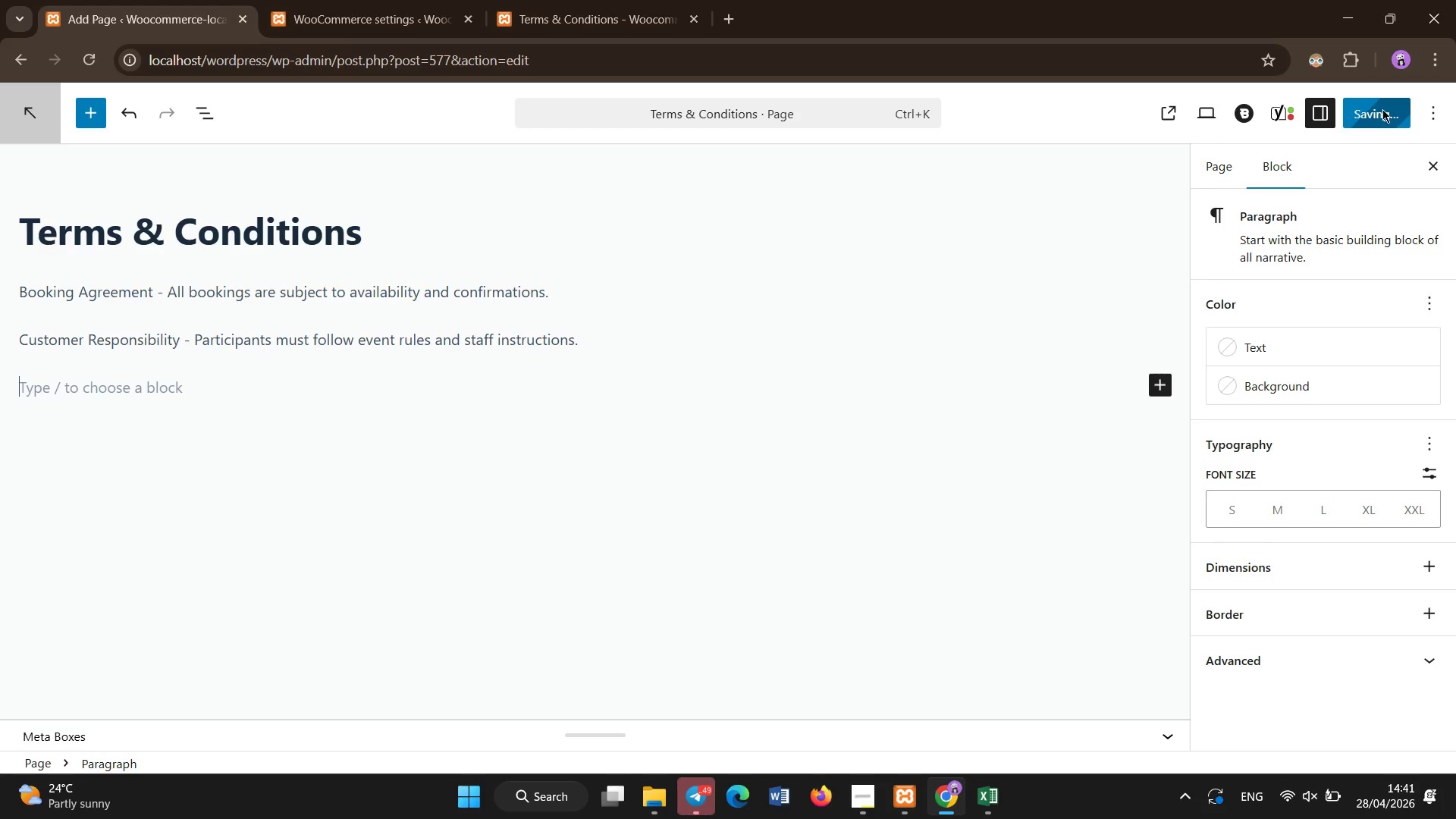 
wait(13.61)
 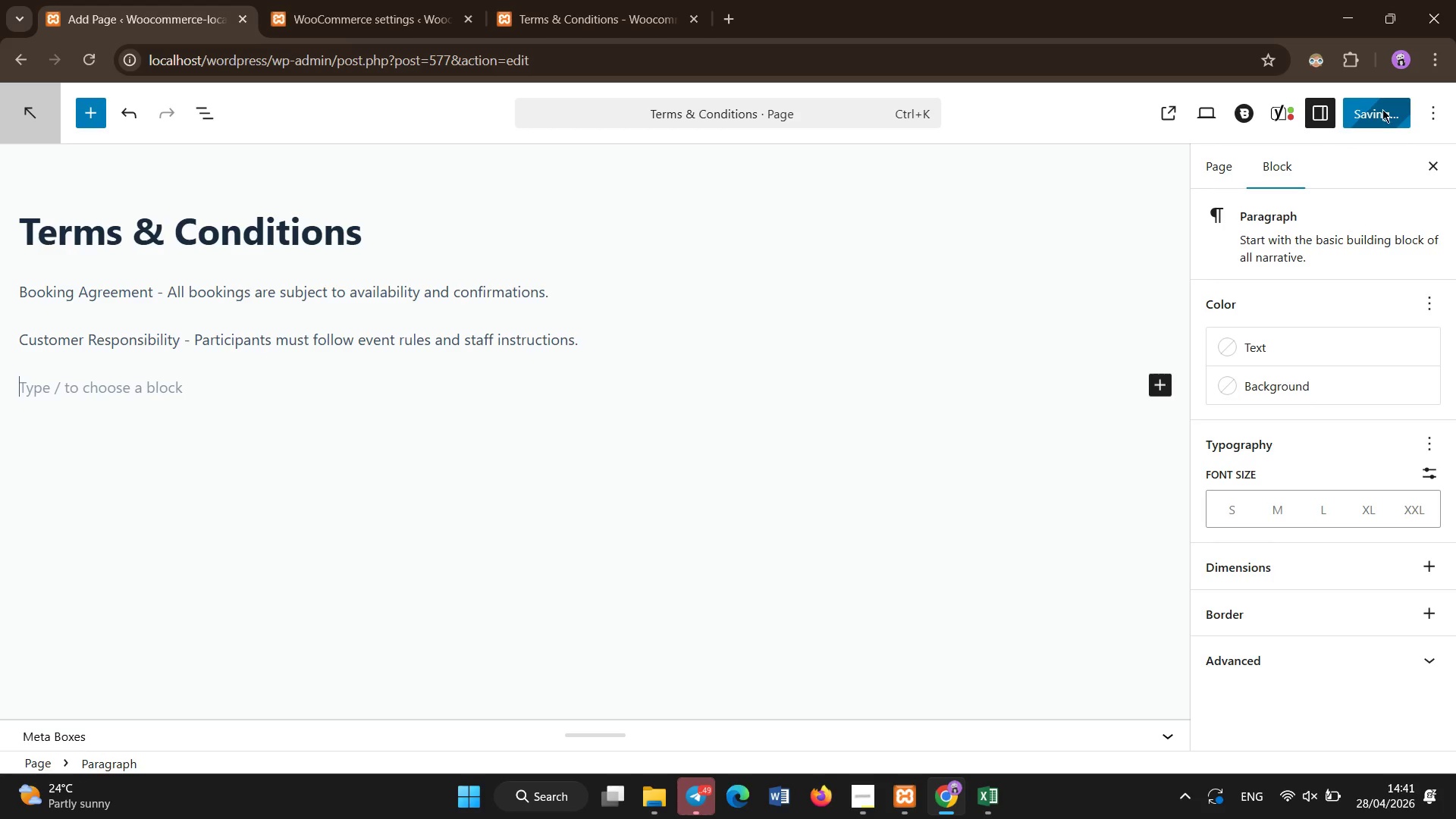 
left_click([29, 64])
 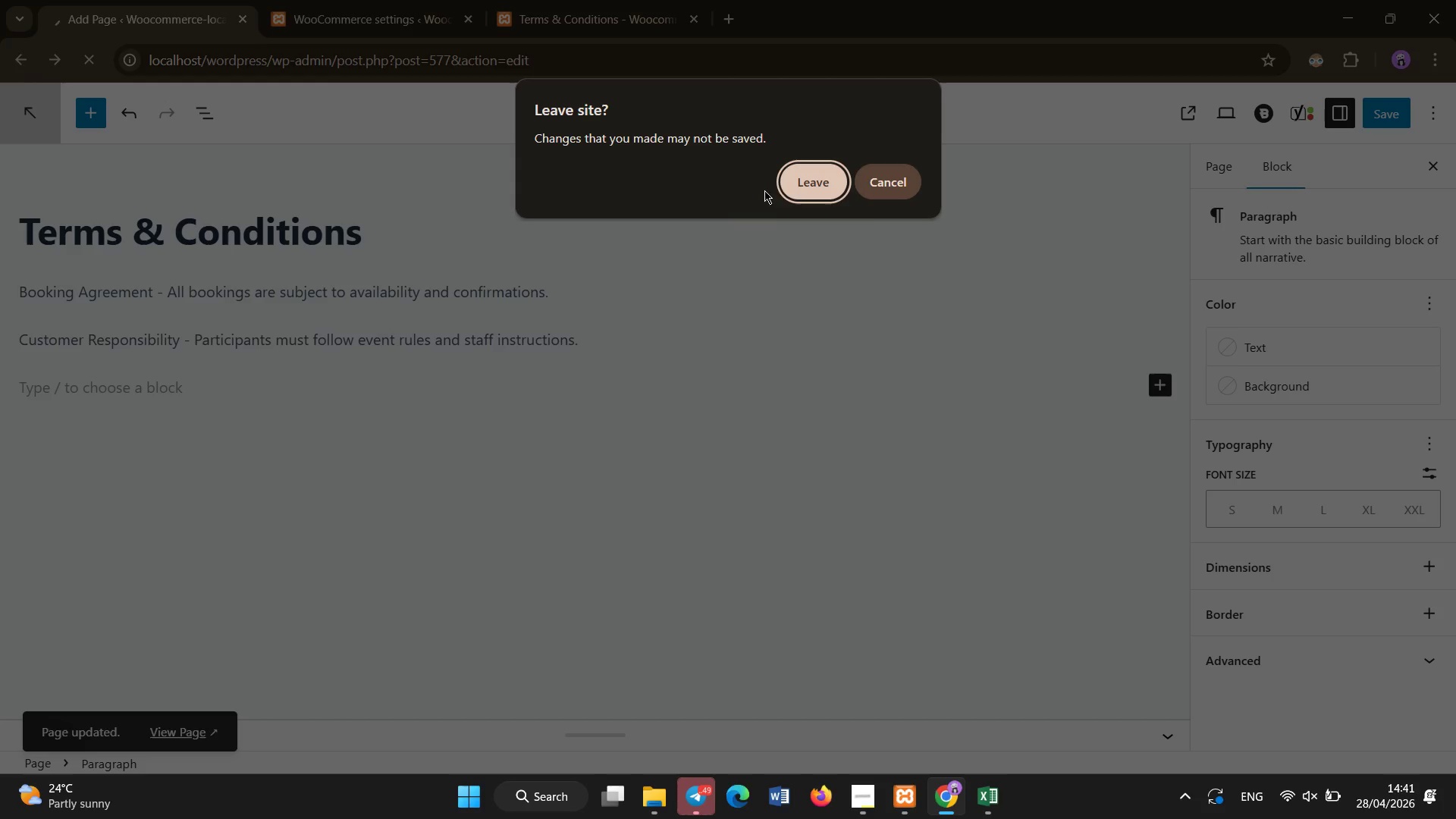 
left_click([799, 188])
 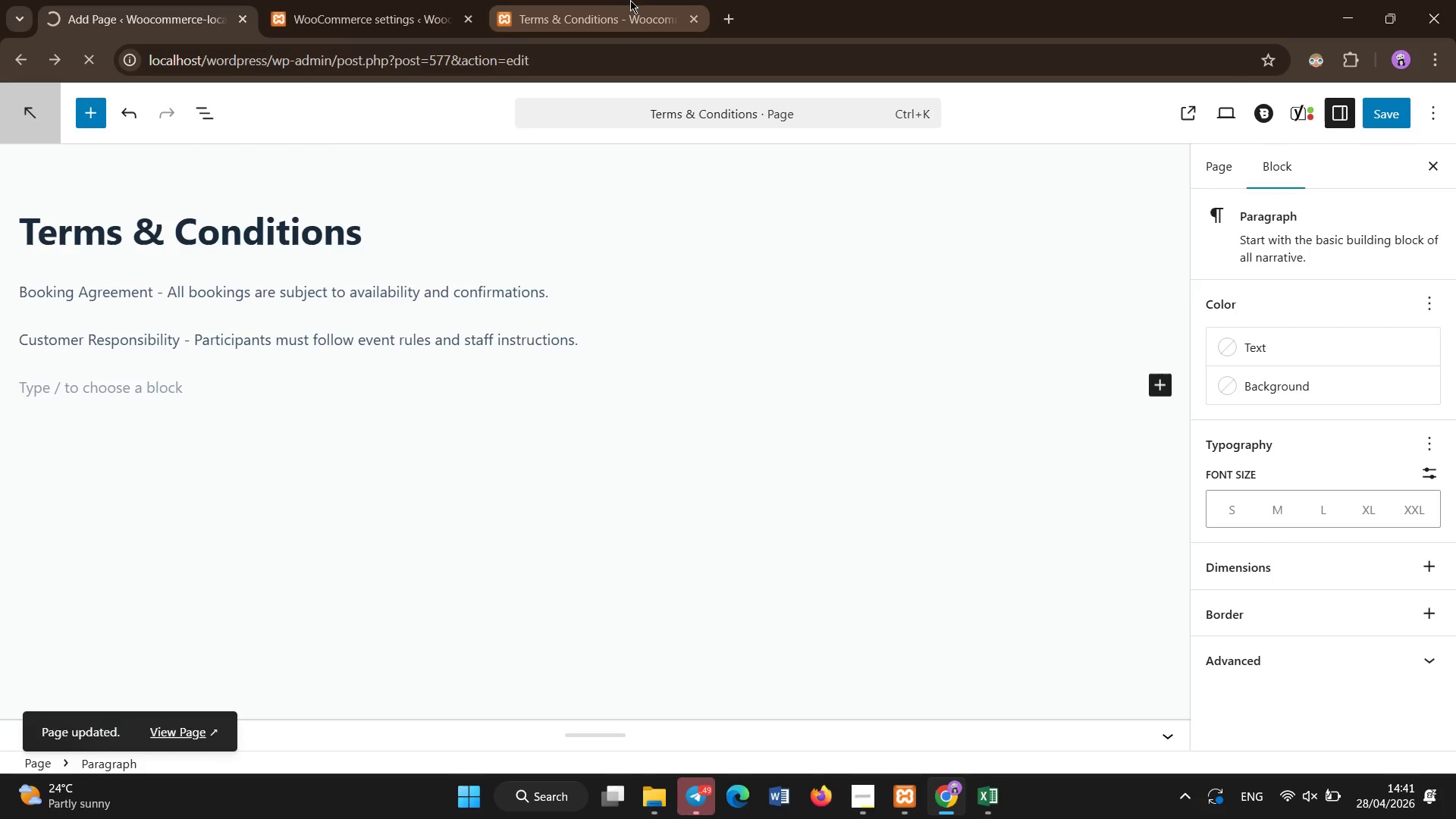 
left_click([627, 0])
 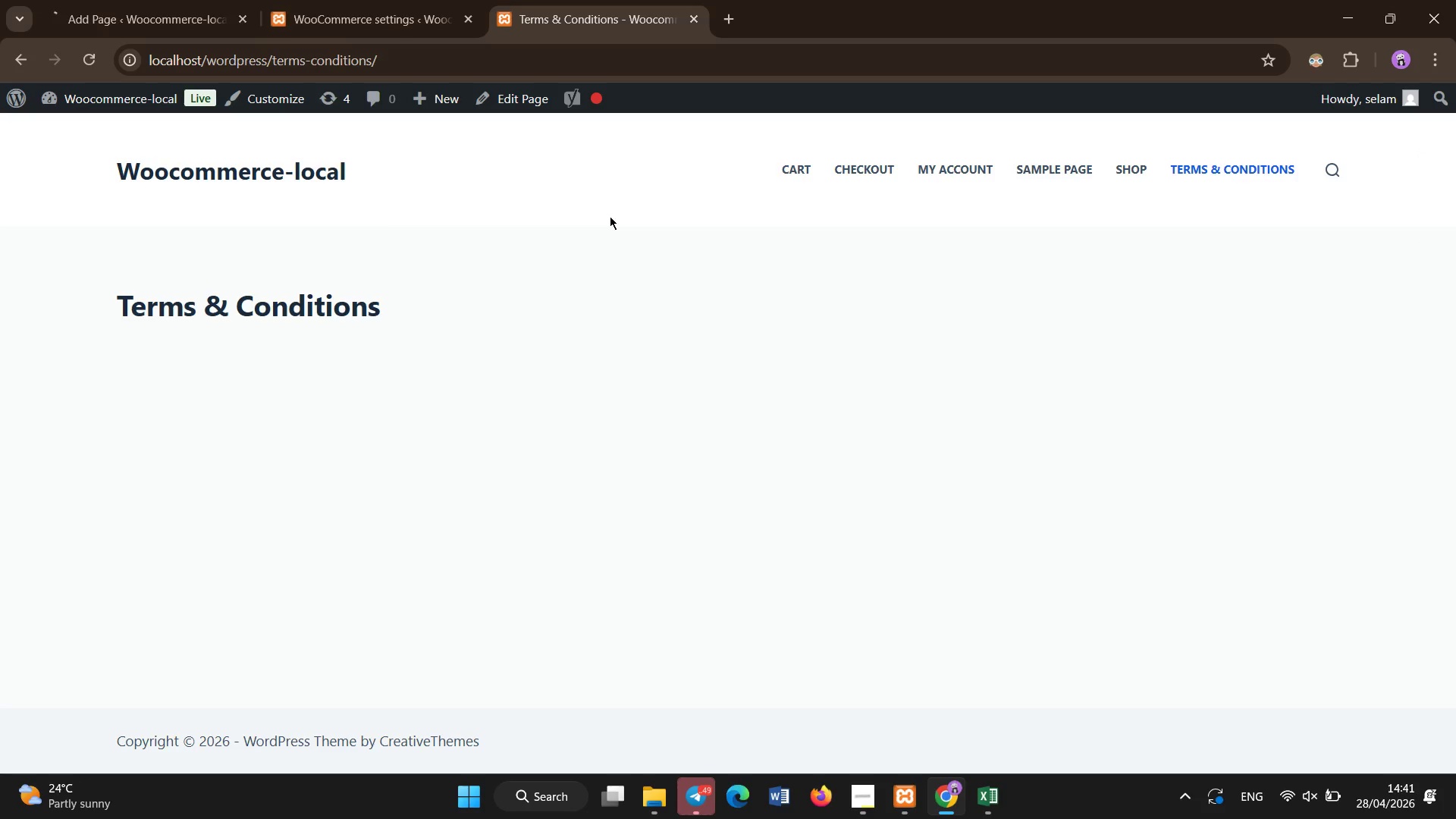 
left_click([597, 174])
 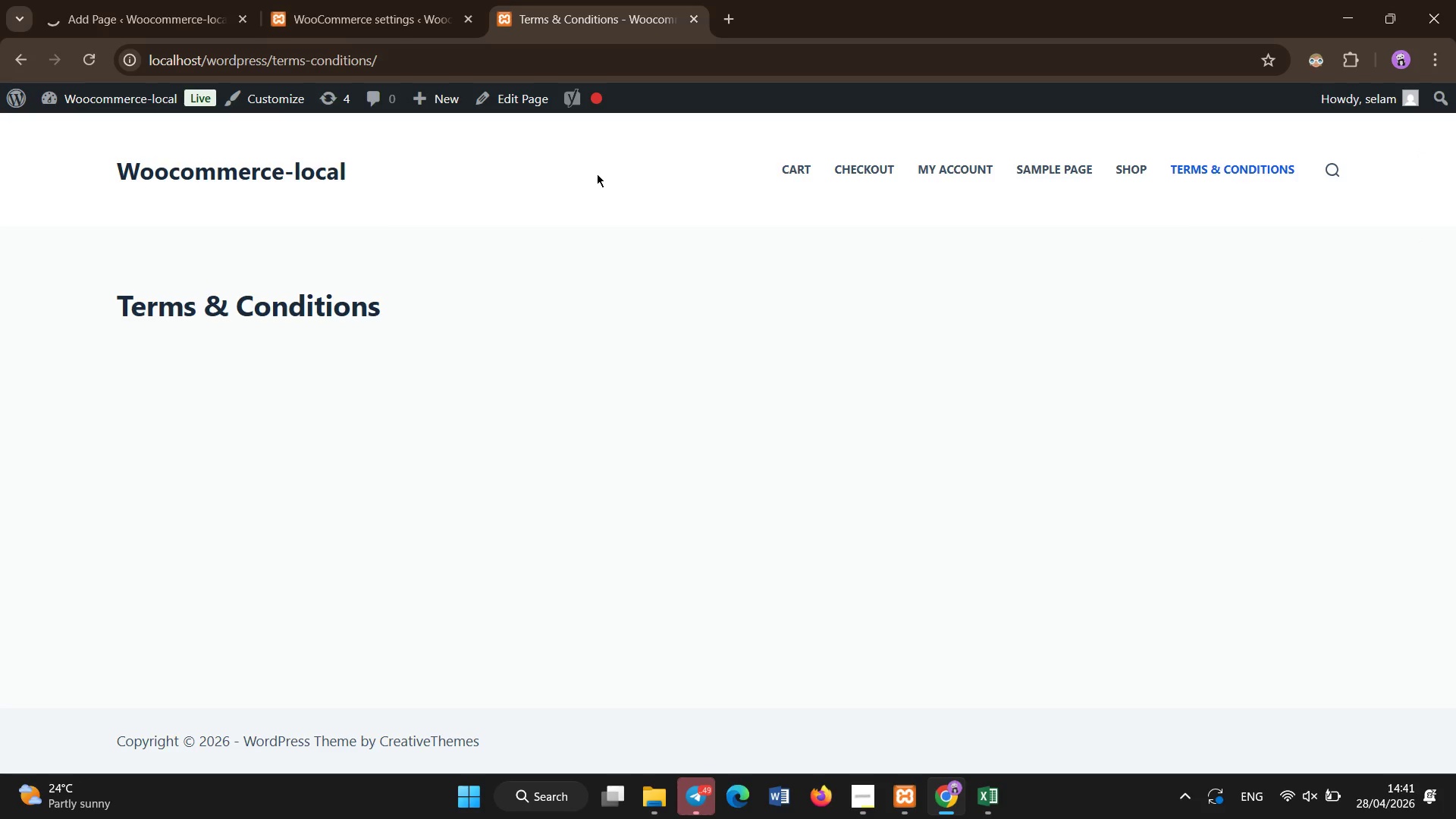 
key(Control+Shift+R)
 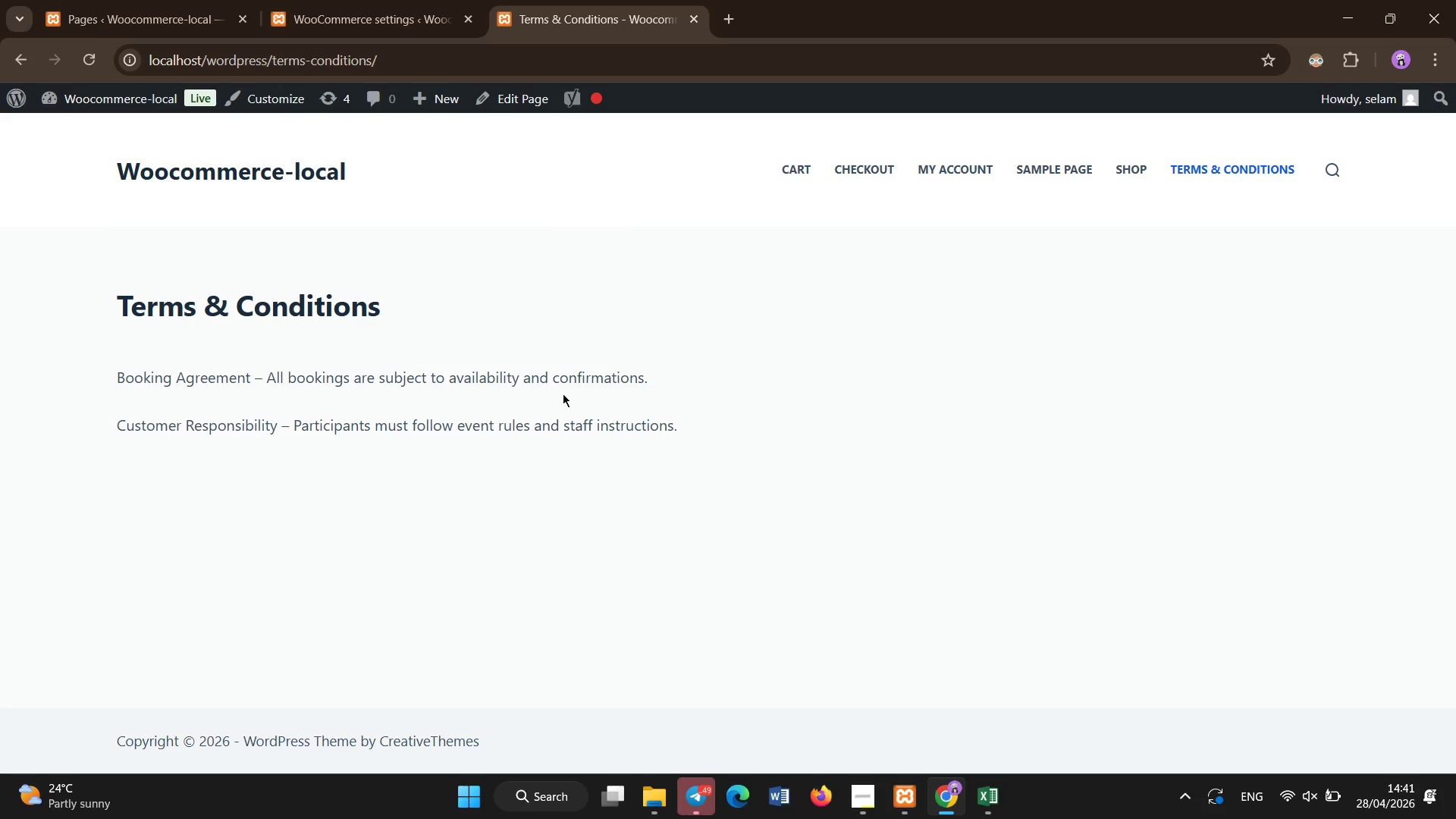 
wait(7.16)
 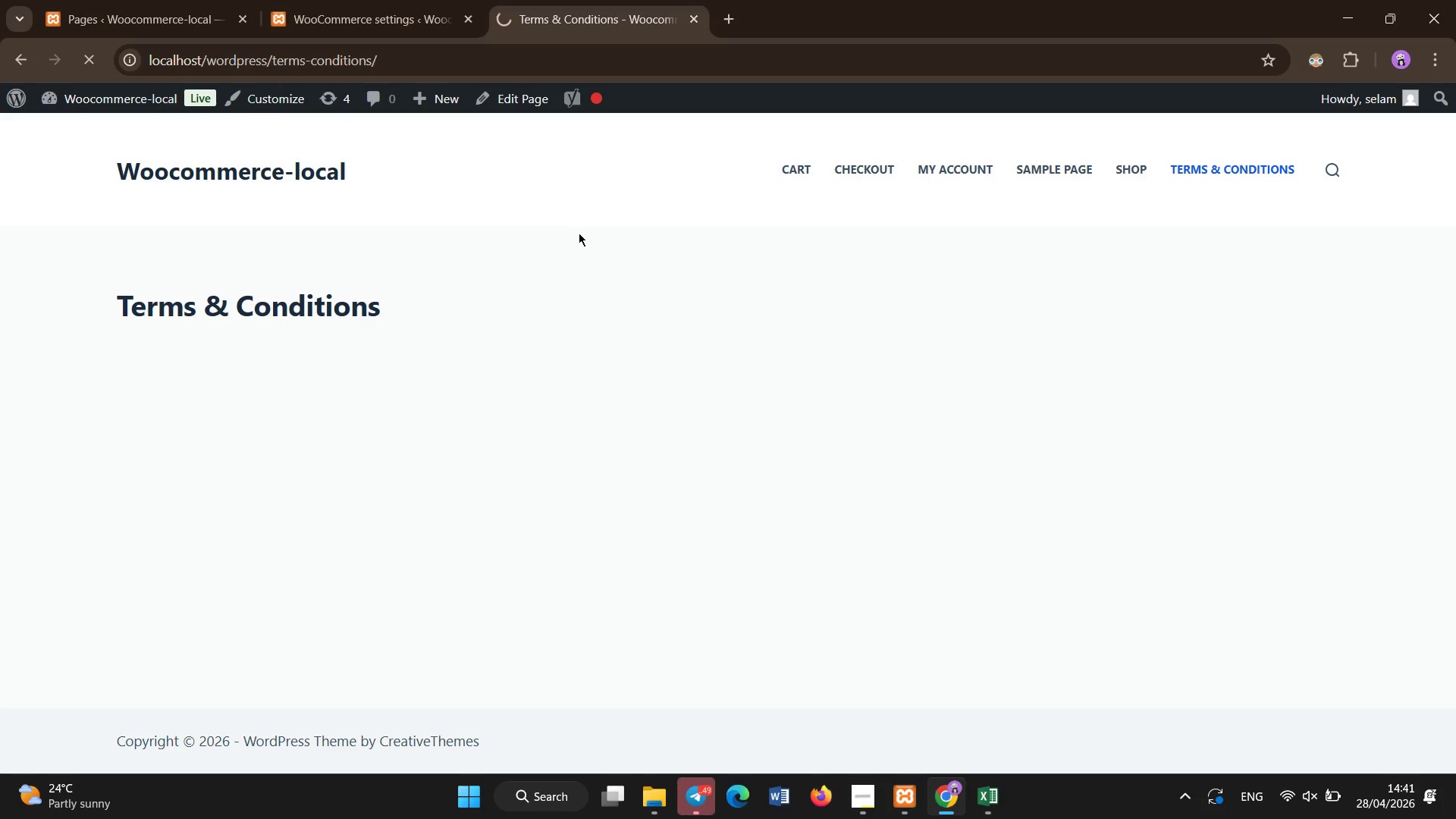 
scroll: coordinate [653, 393], scroll_direction: down, amount: 3.0
 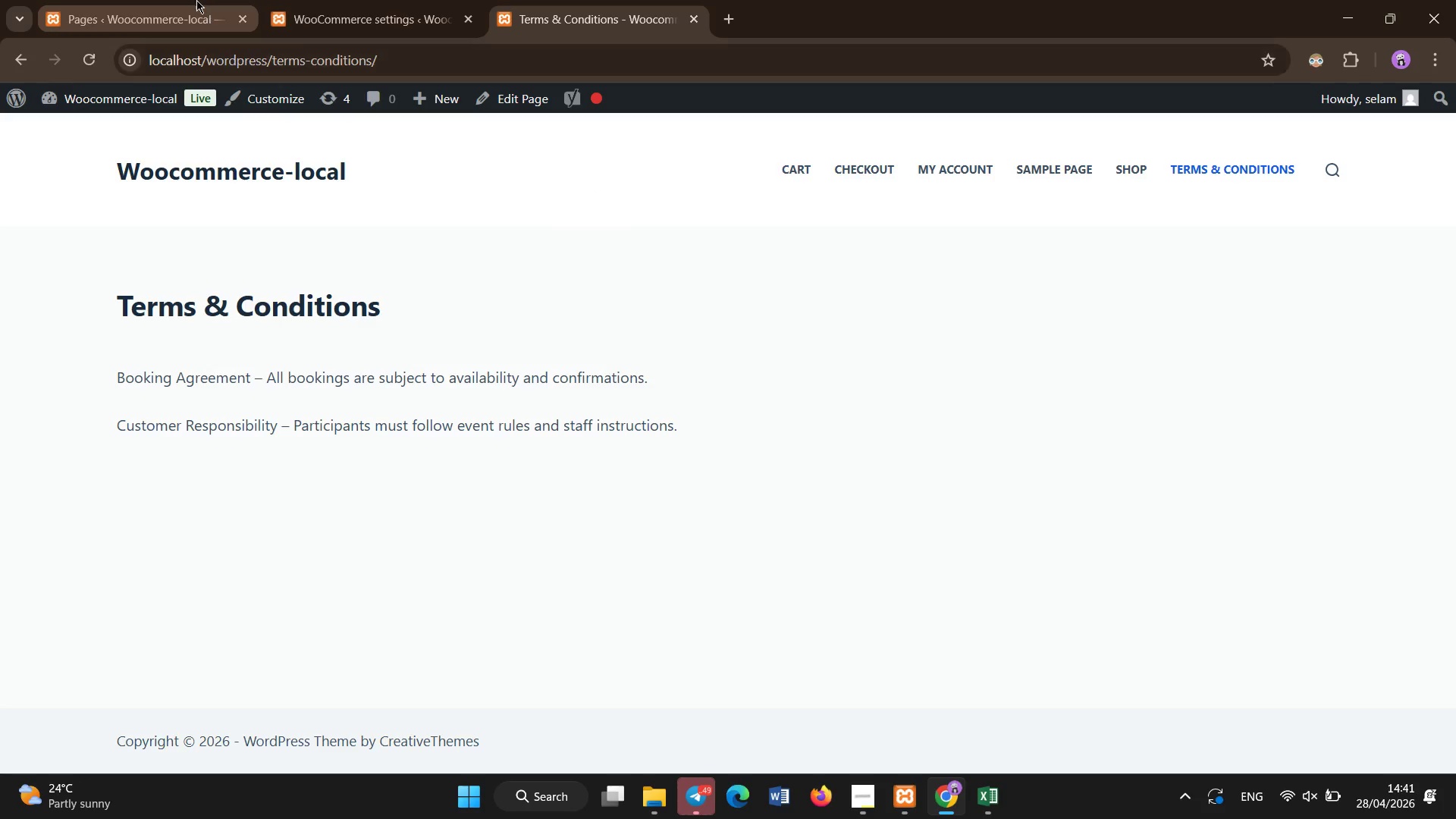 
left_click([196, 0])
 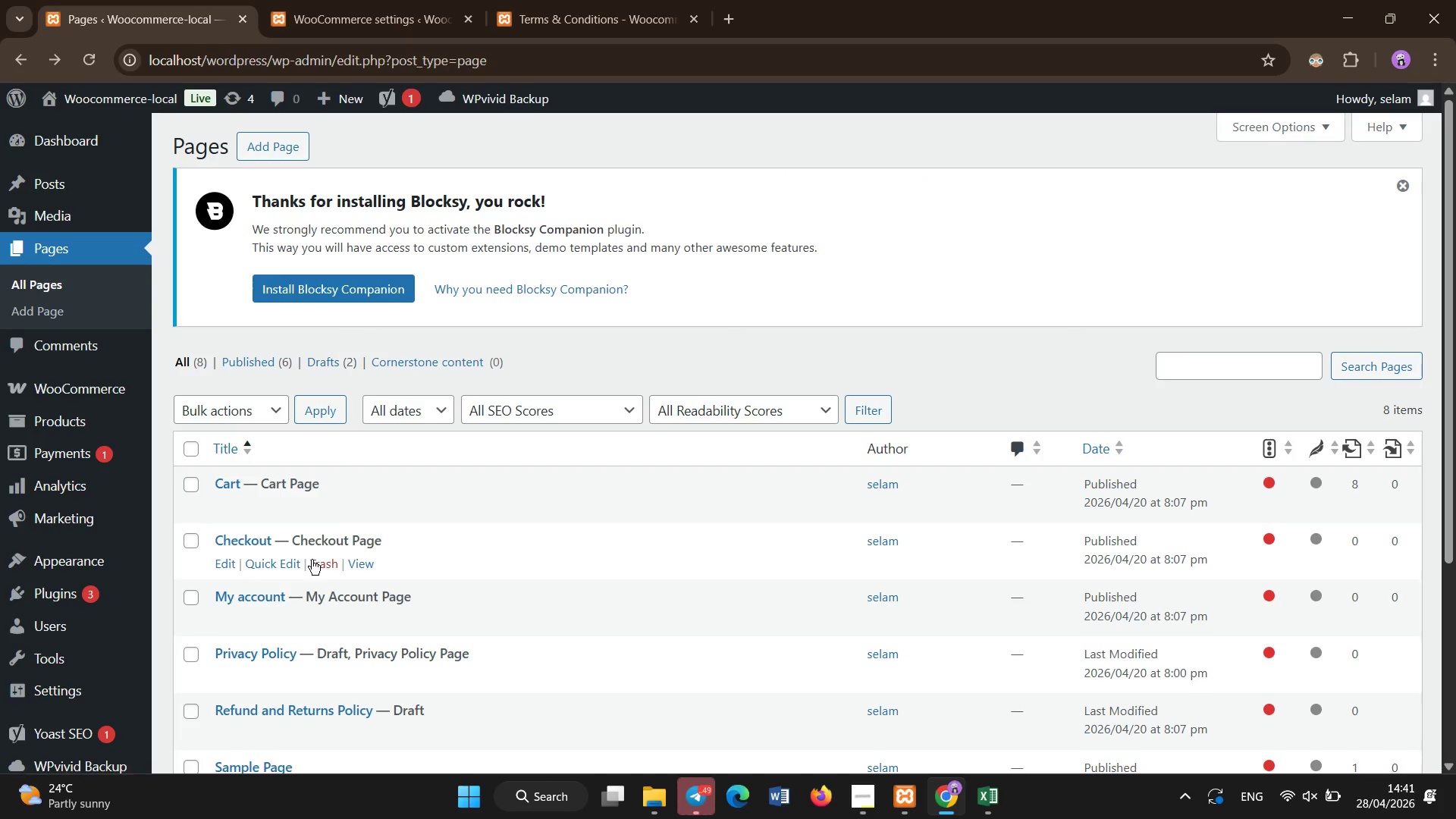 
scroll: coordinate [333, 541], scroll_direction: down, amount: 6.0
 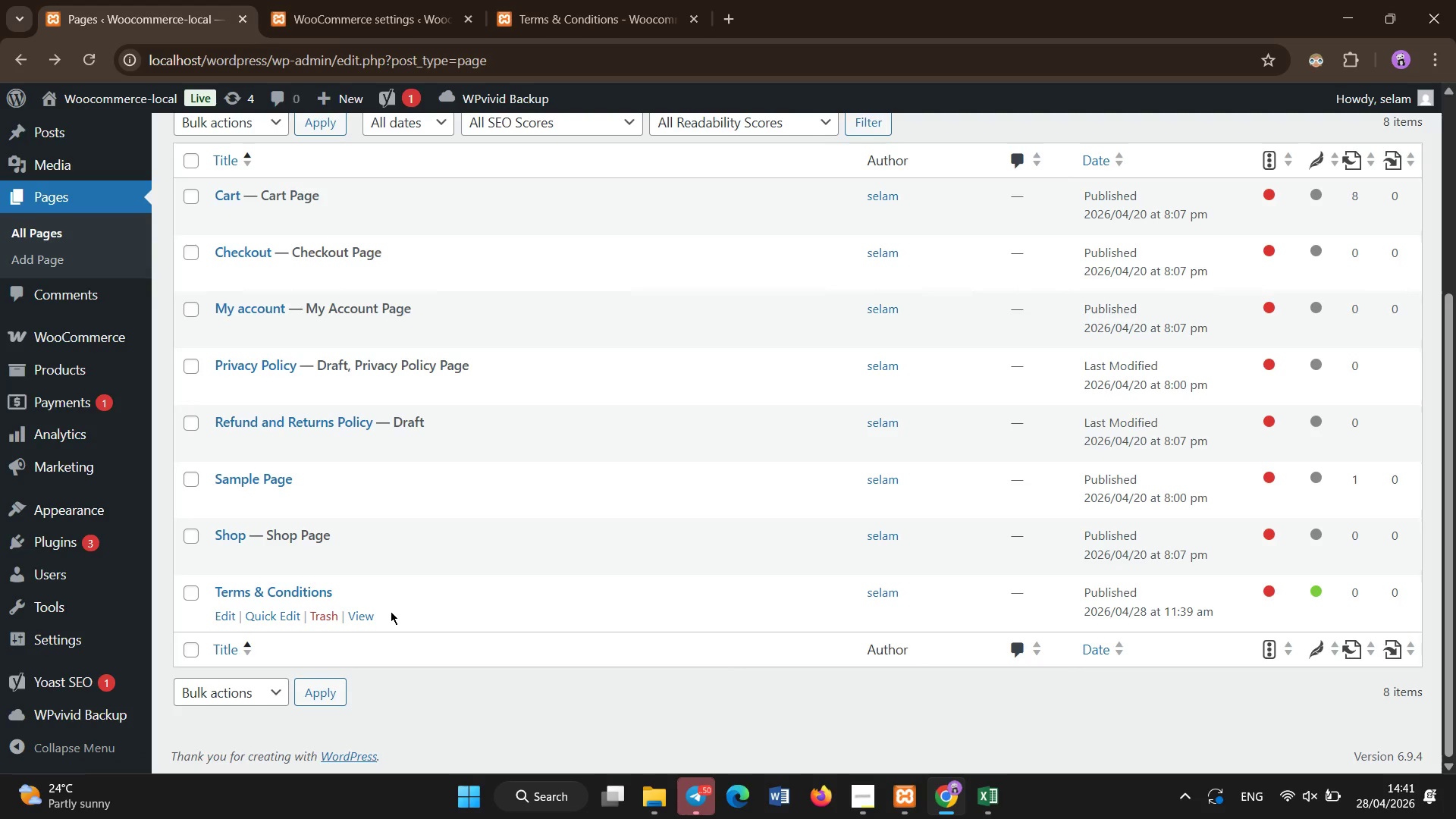 
left_click([224, 617])
 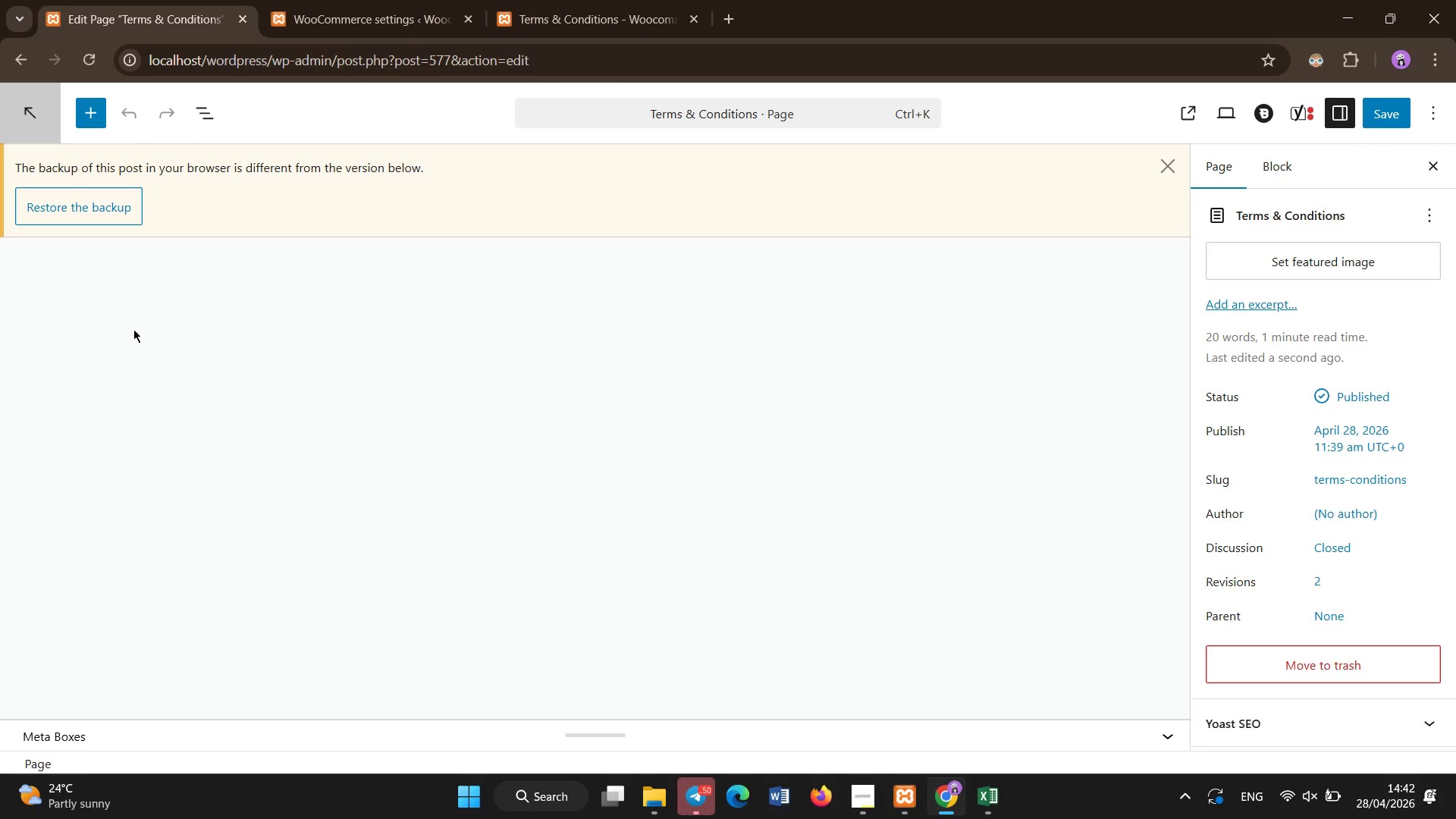 
wait(7.14)
 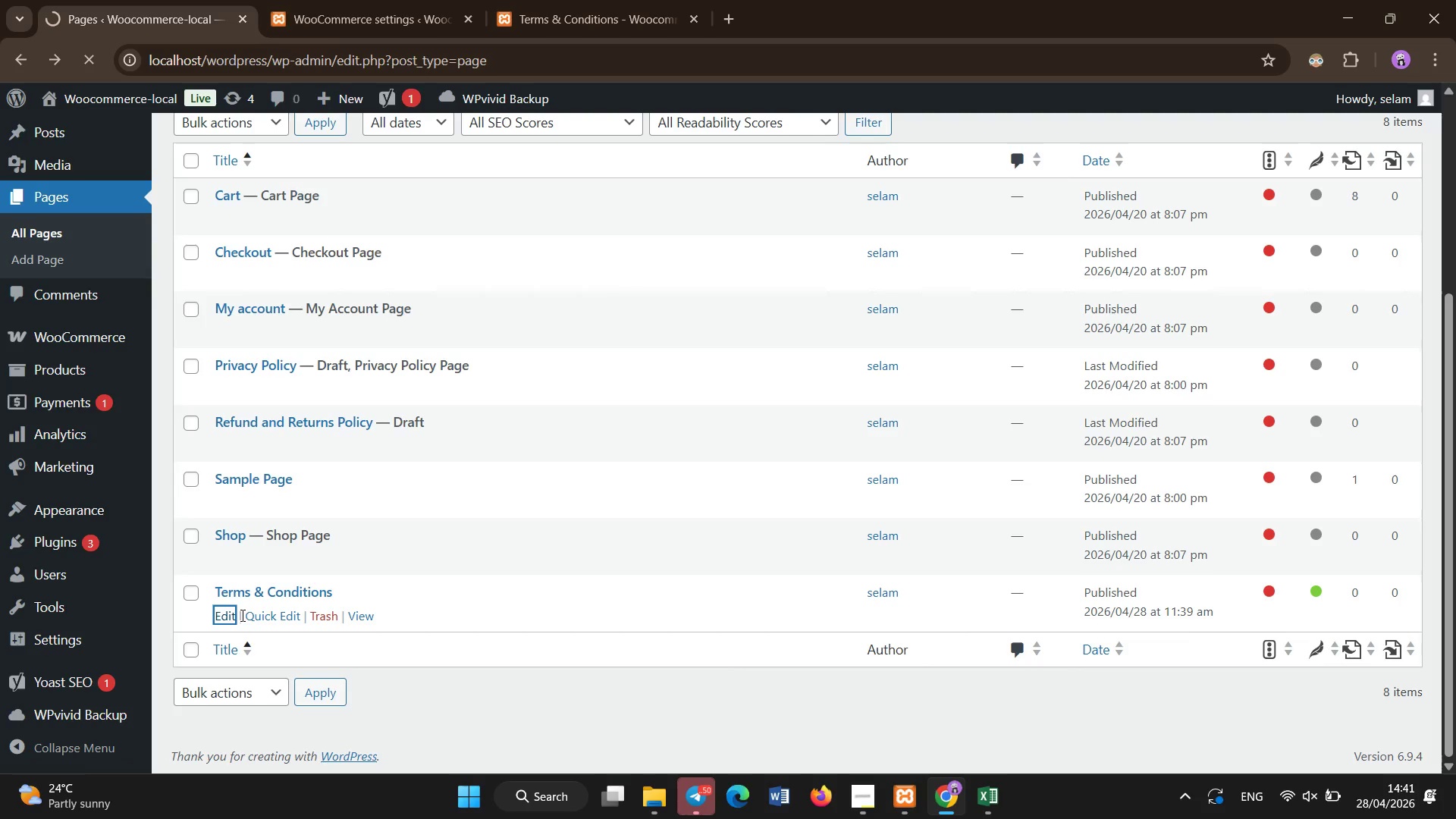 
left_click([32, 43])
 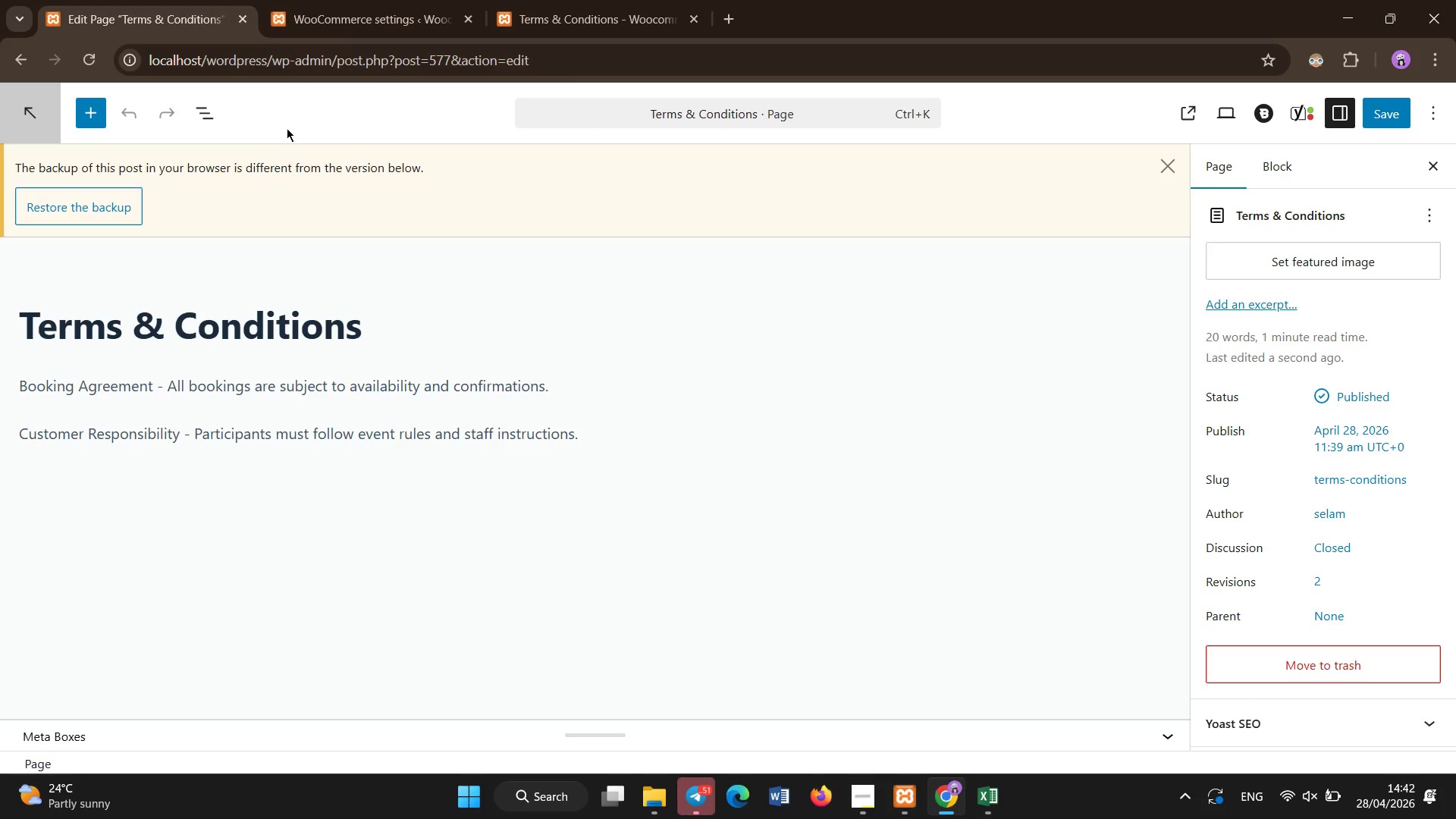 
left_click([318, 24])
 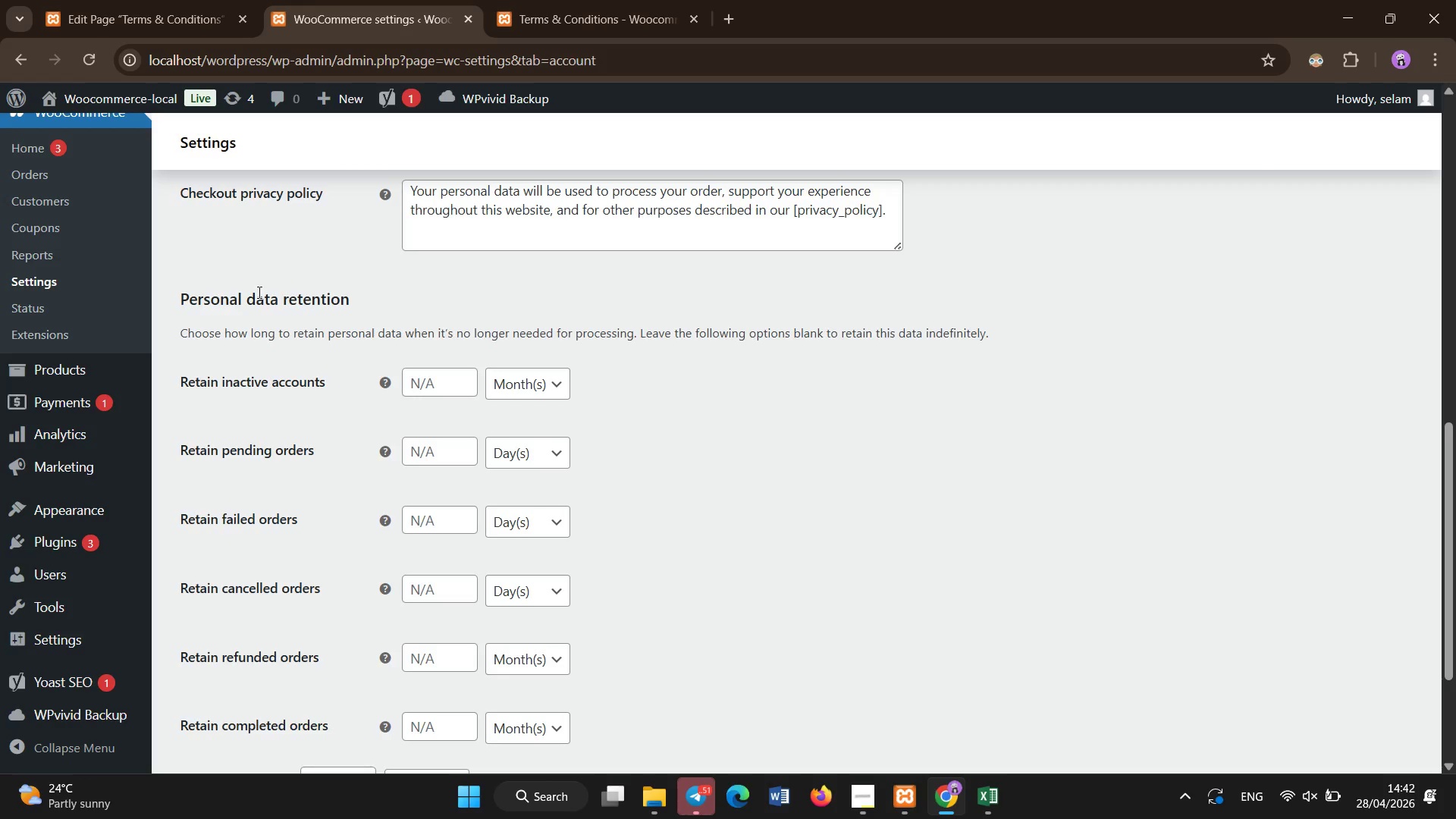 
left_click([702, 306])
 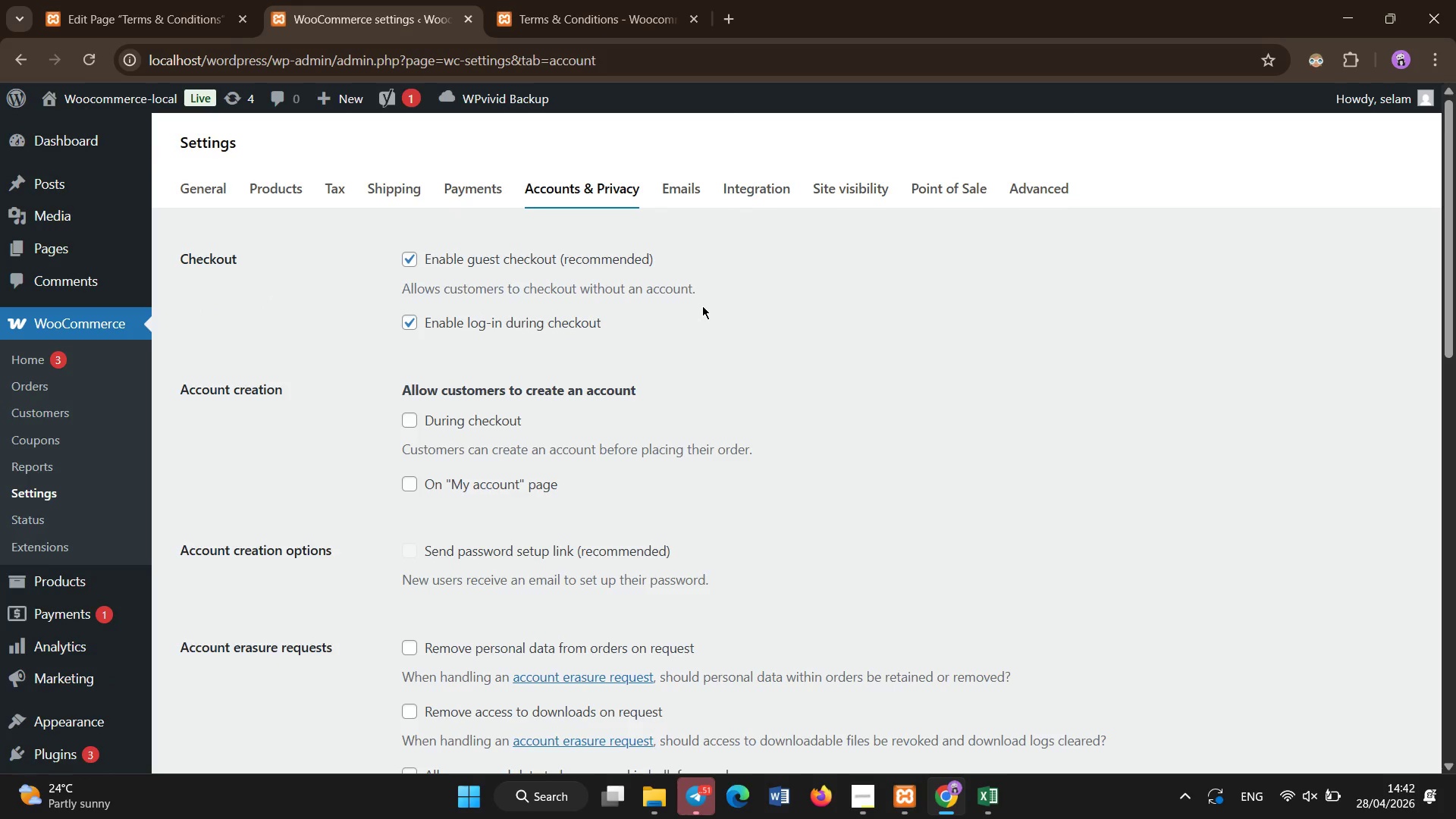 
scroll: coordinate [261, 294], scroll_direction: up, amount: 9.0
 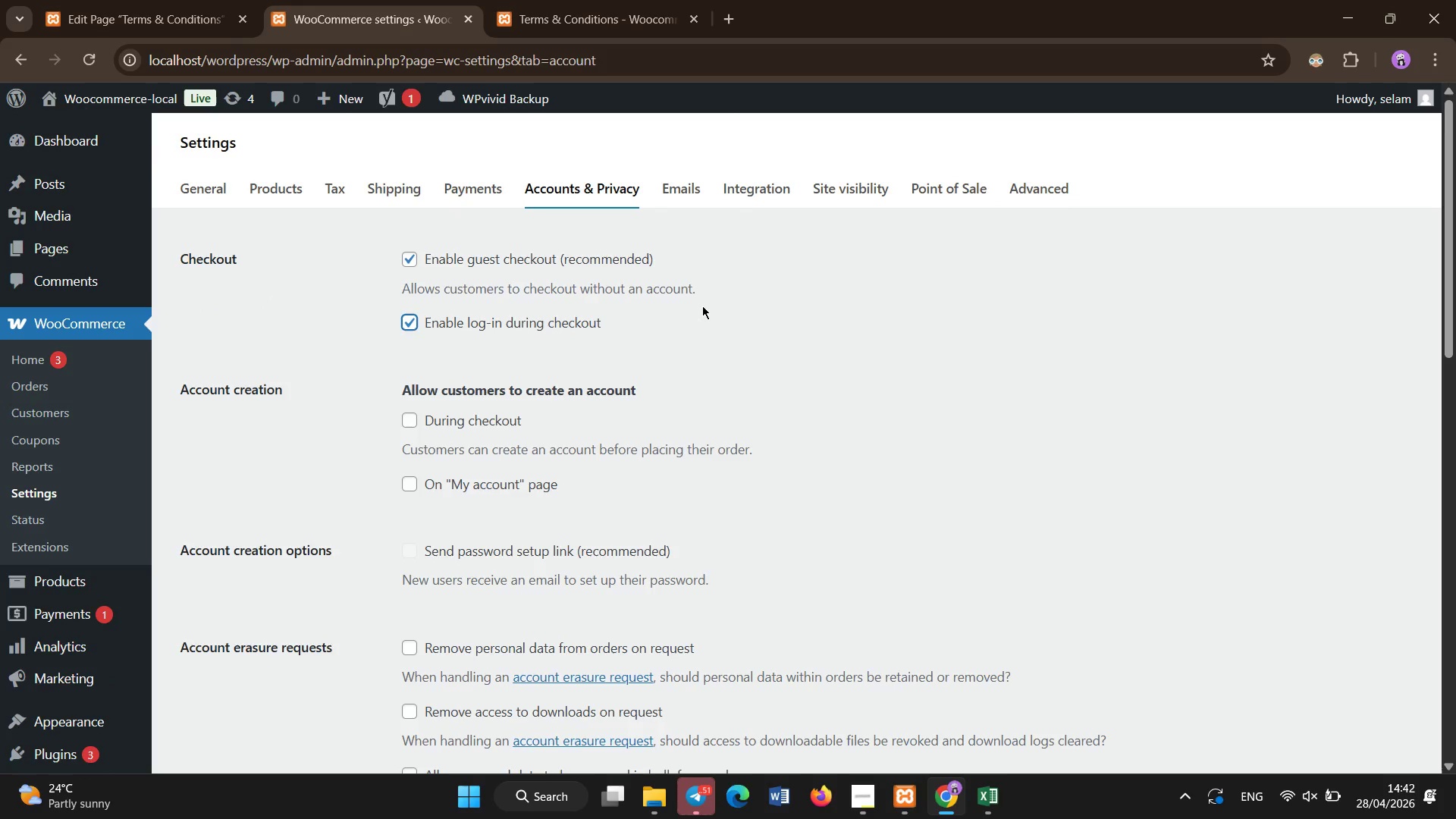 
key(Control+Shift+R)
 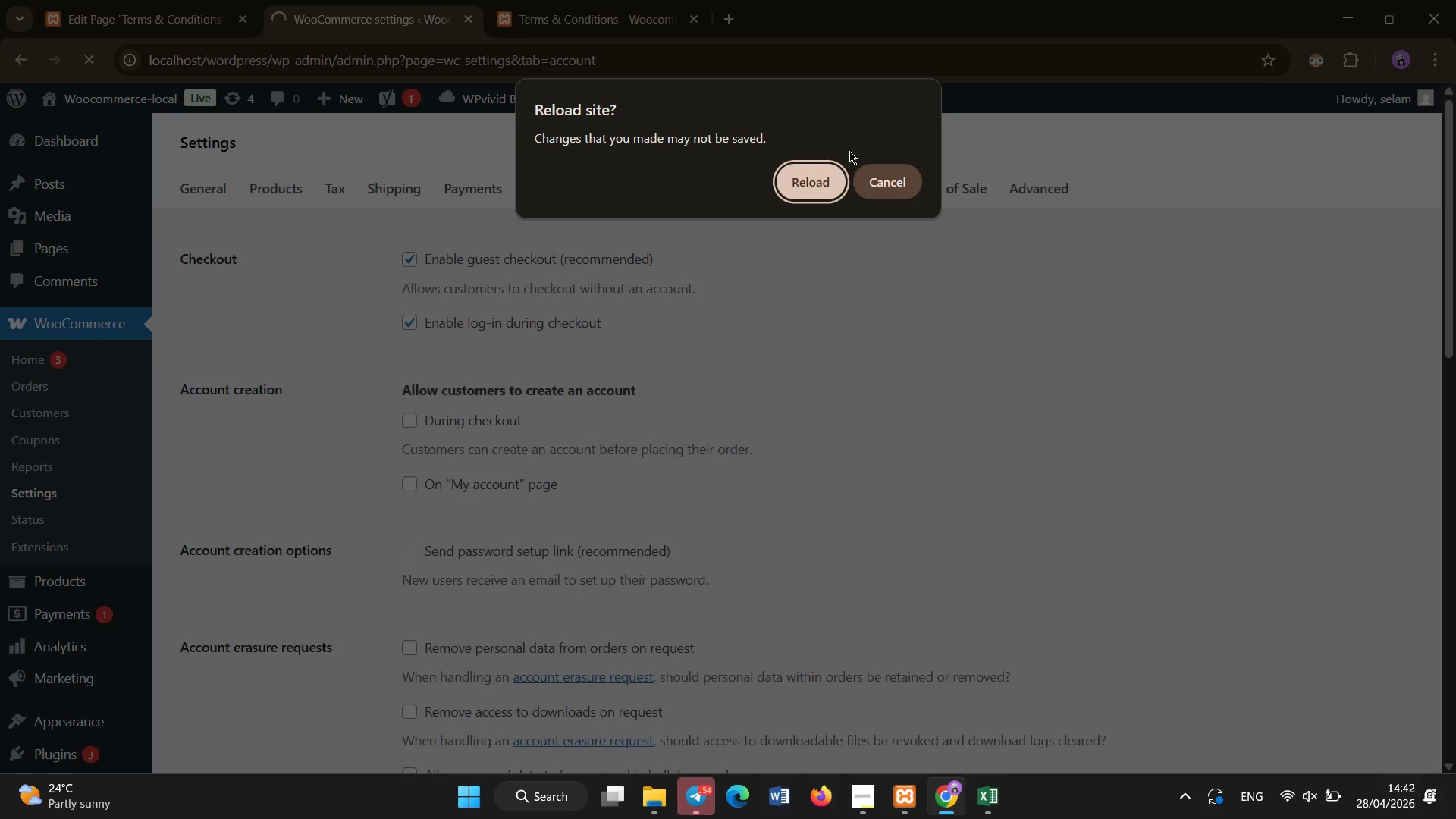 
left_click([825, 165])
 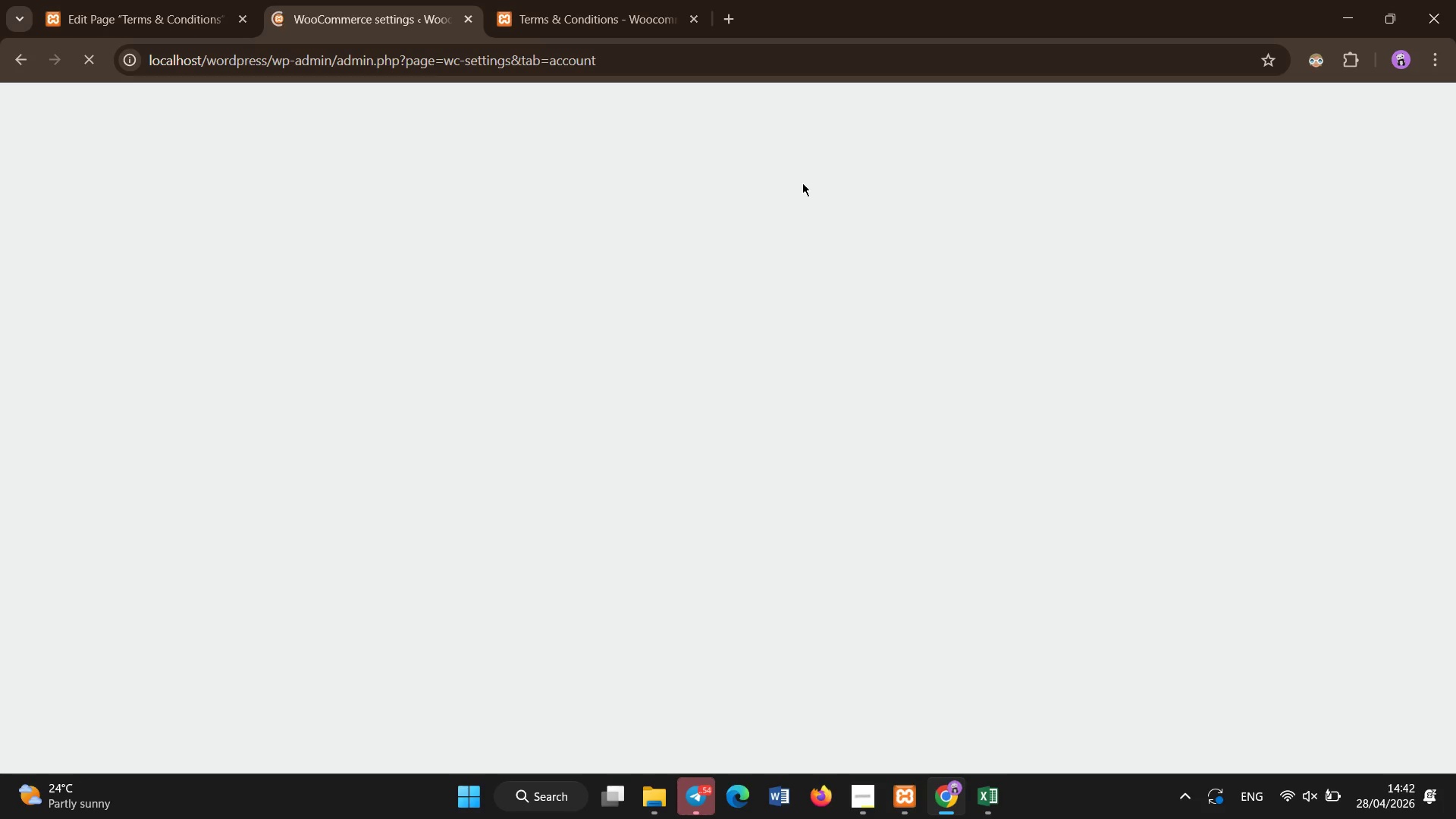 
wait(20.23)
 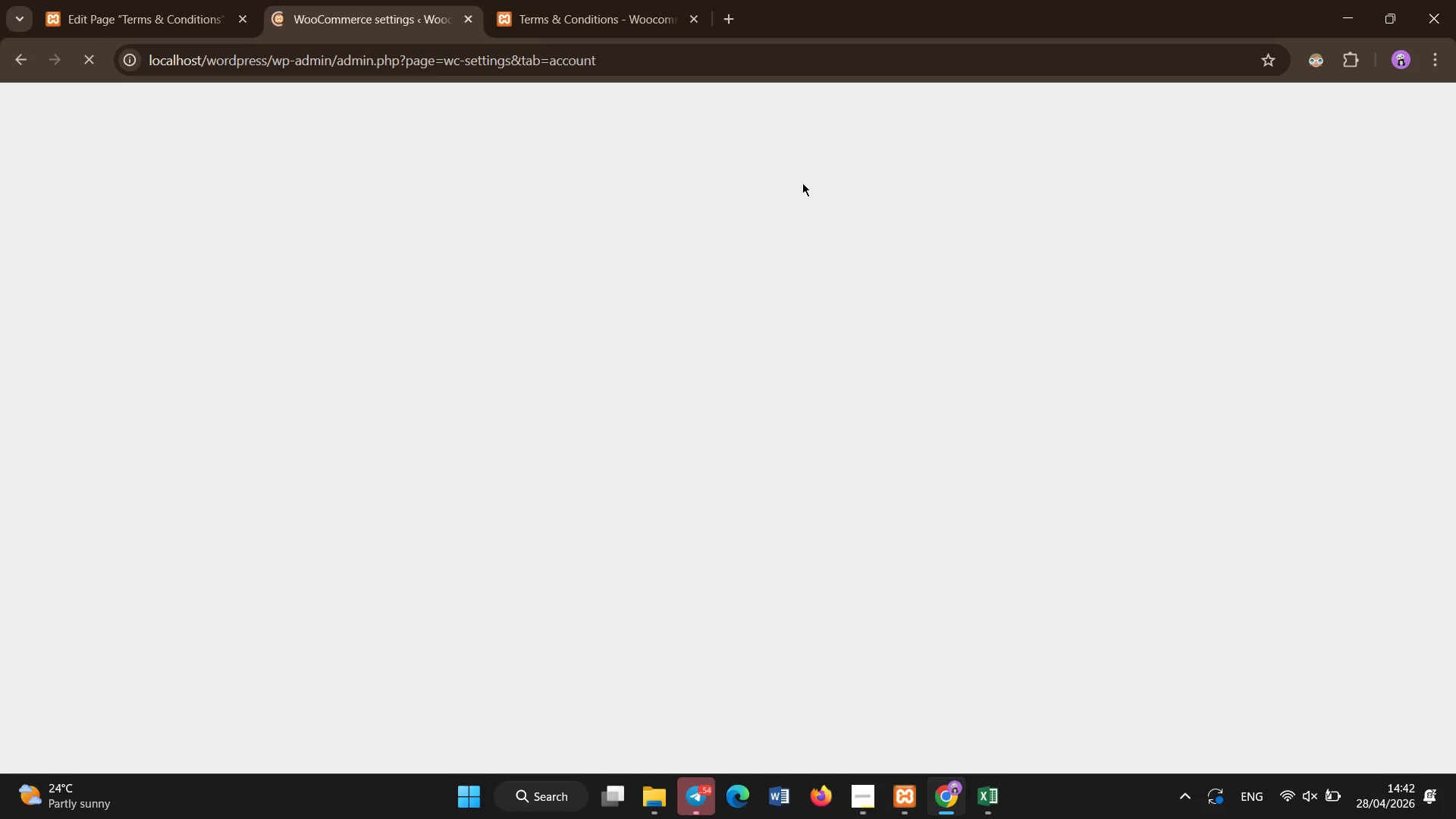 
left_click([560, 12])
 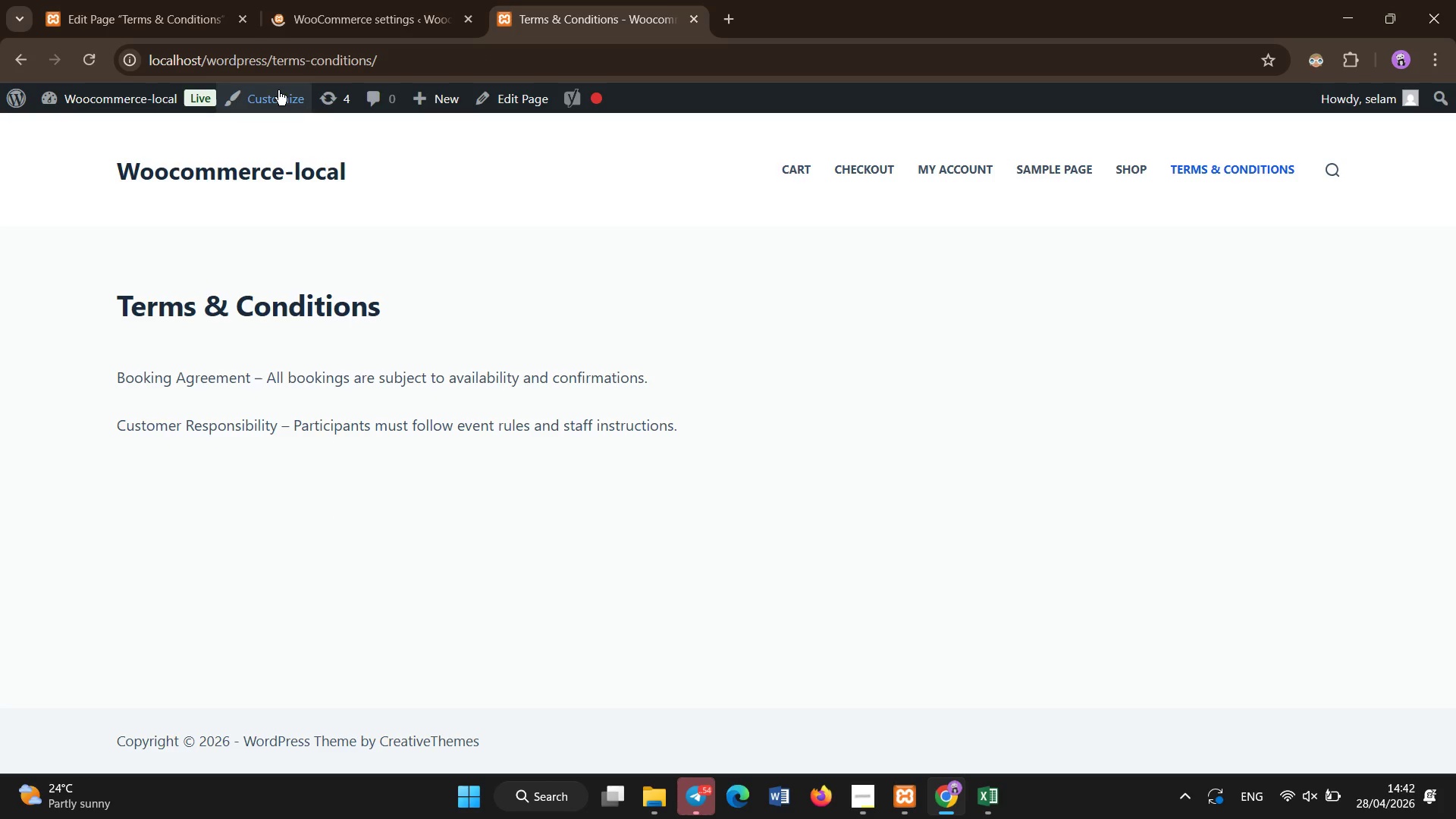 
left_click([323, 14])
 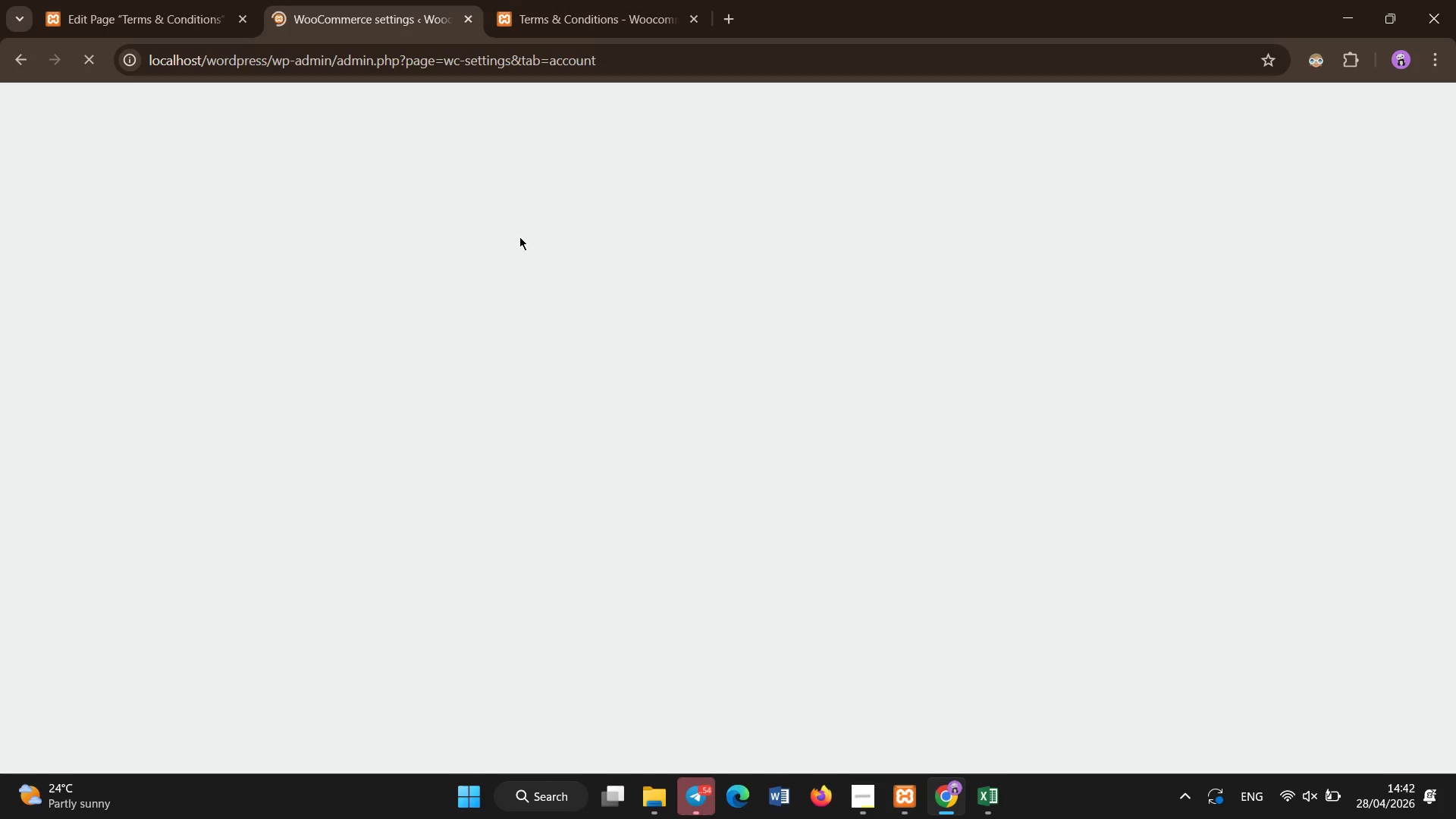 
left_click([976, 800])
 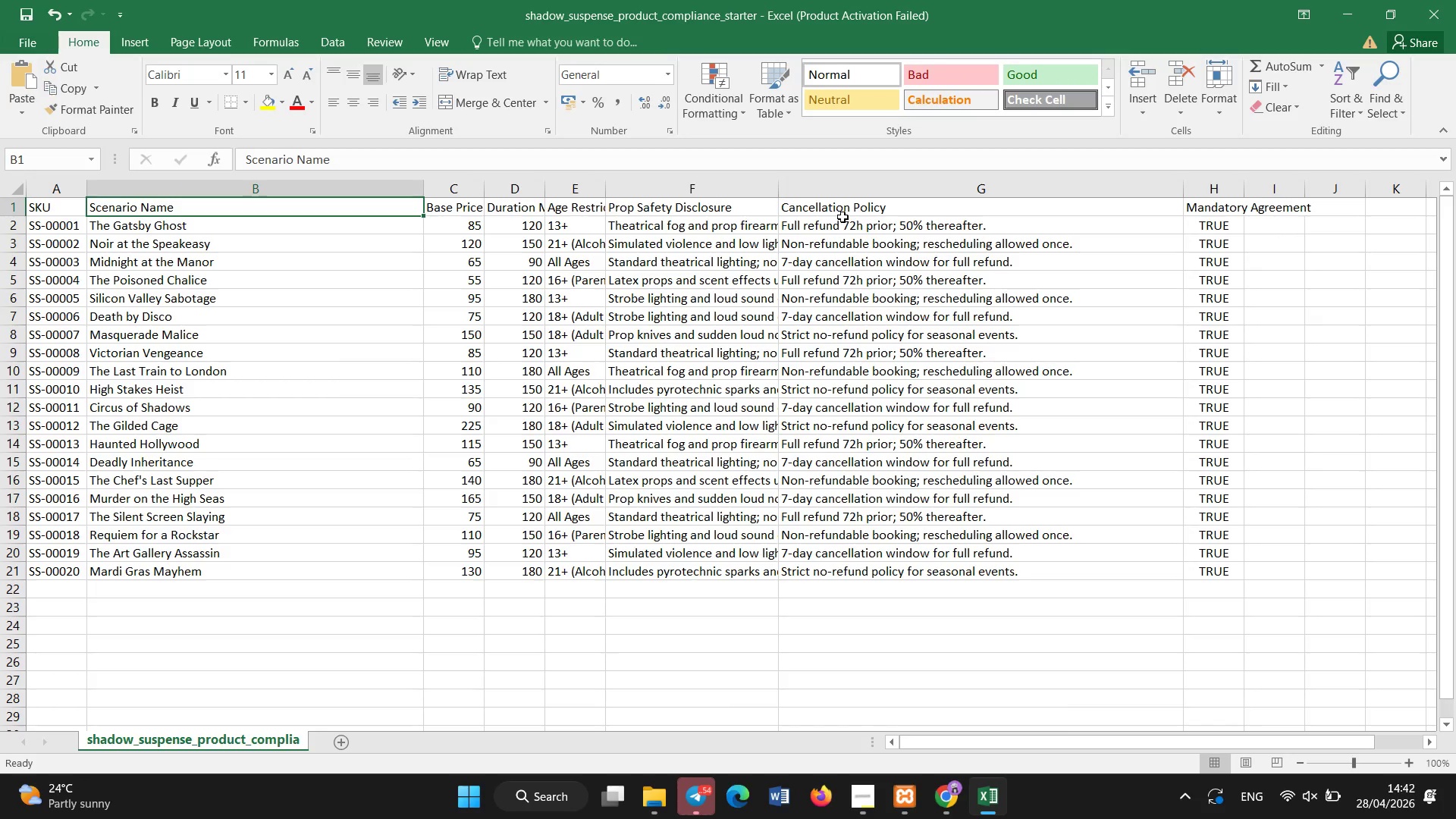 
wait(9.52)
 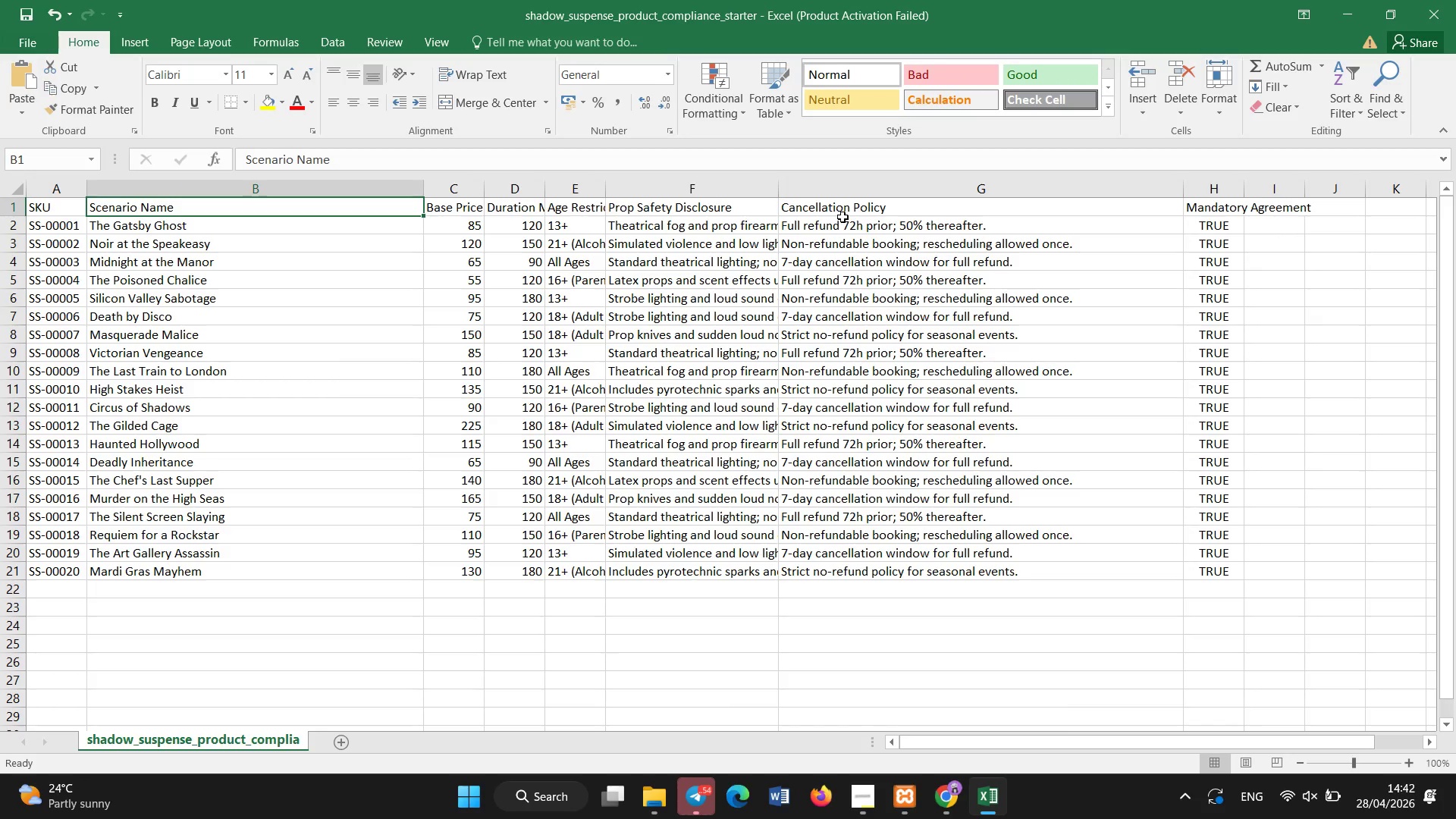 
left_click([863, 801])